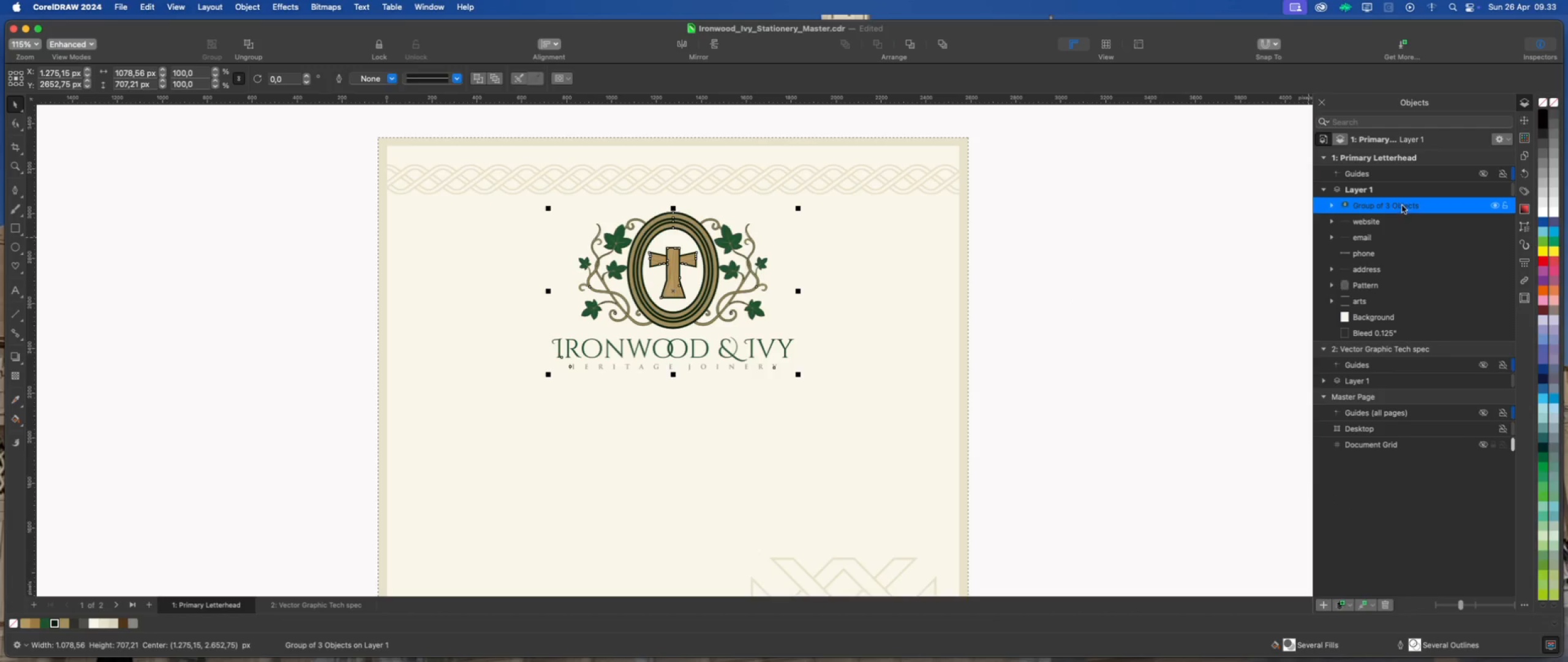 
double_click([1403, 205])
 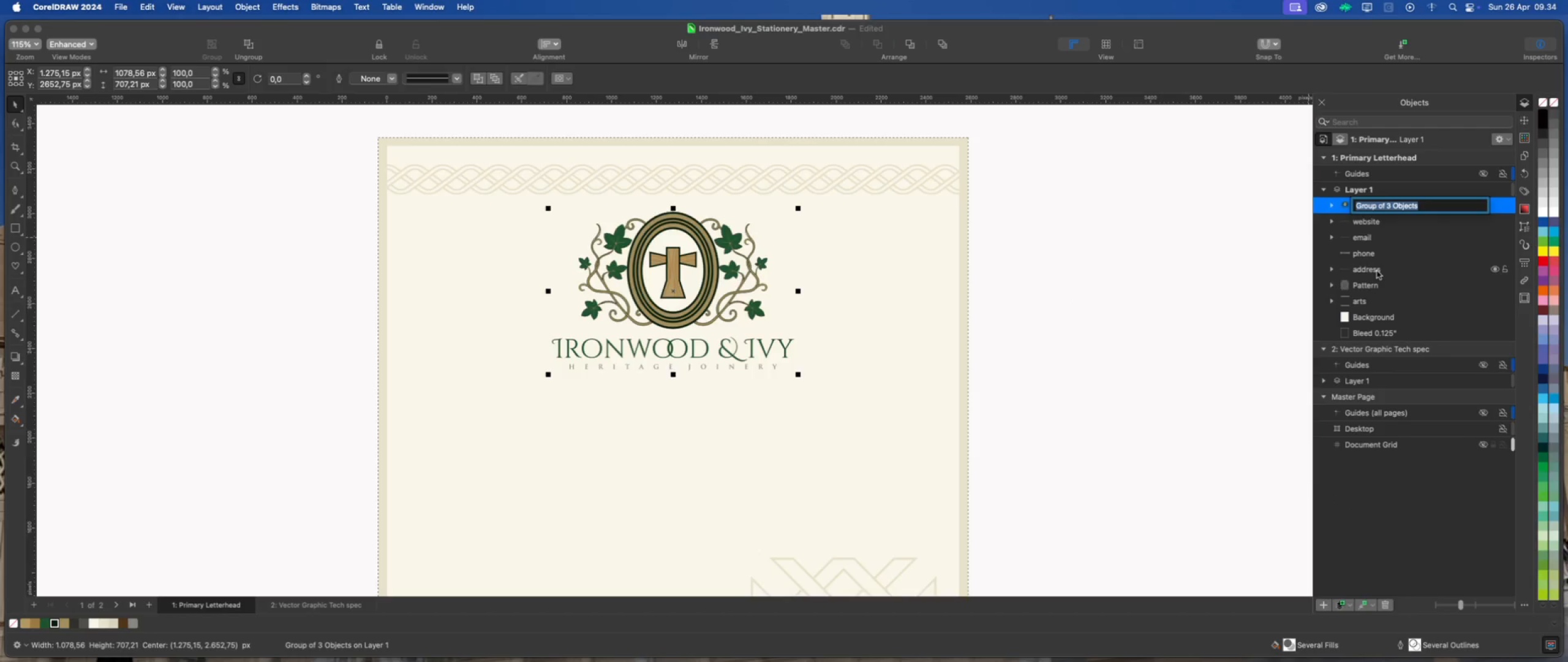 
type(Logo)
 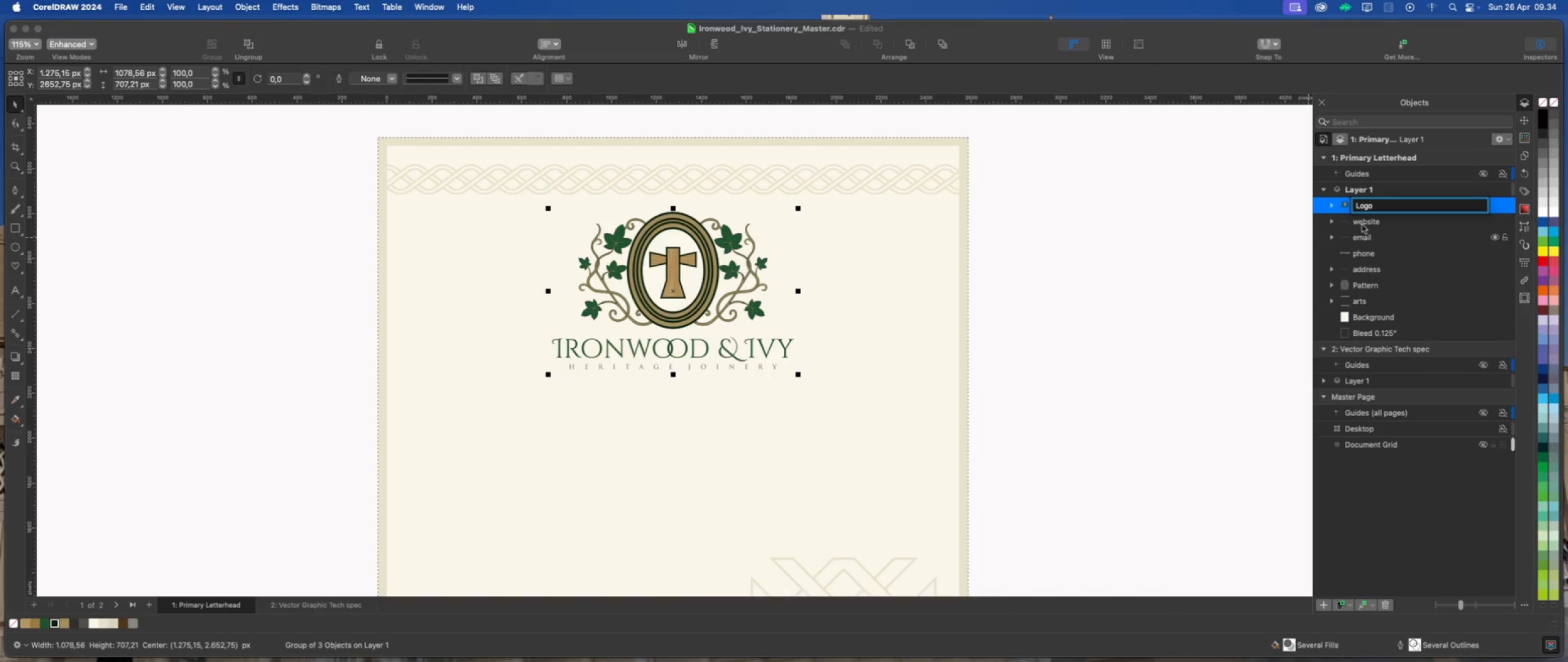 
left_click([1358, 204])
 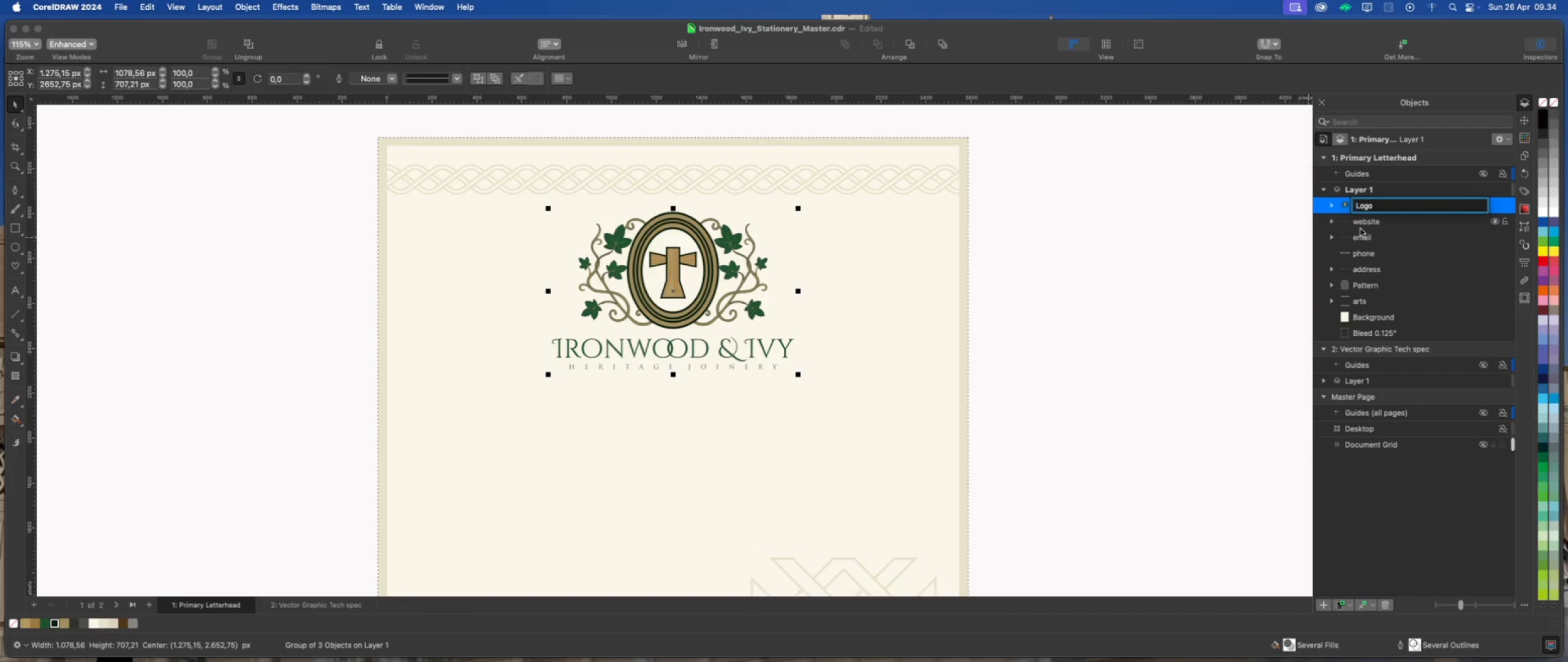 
type(Main )
 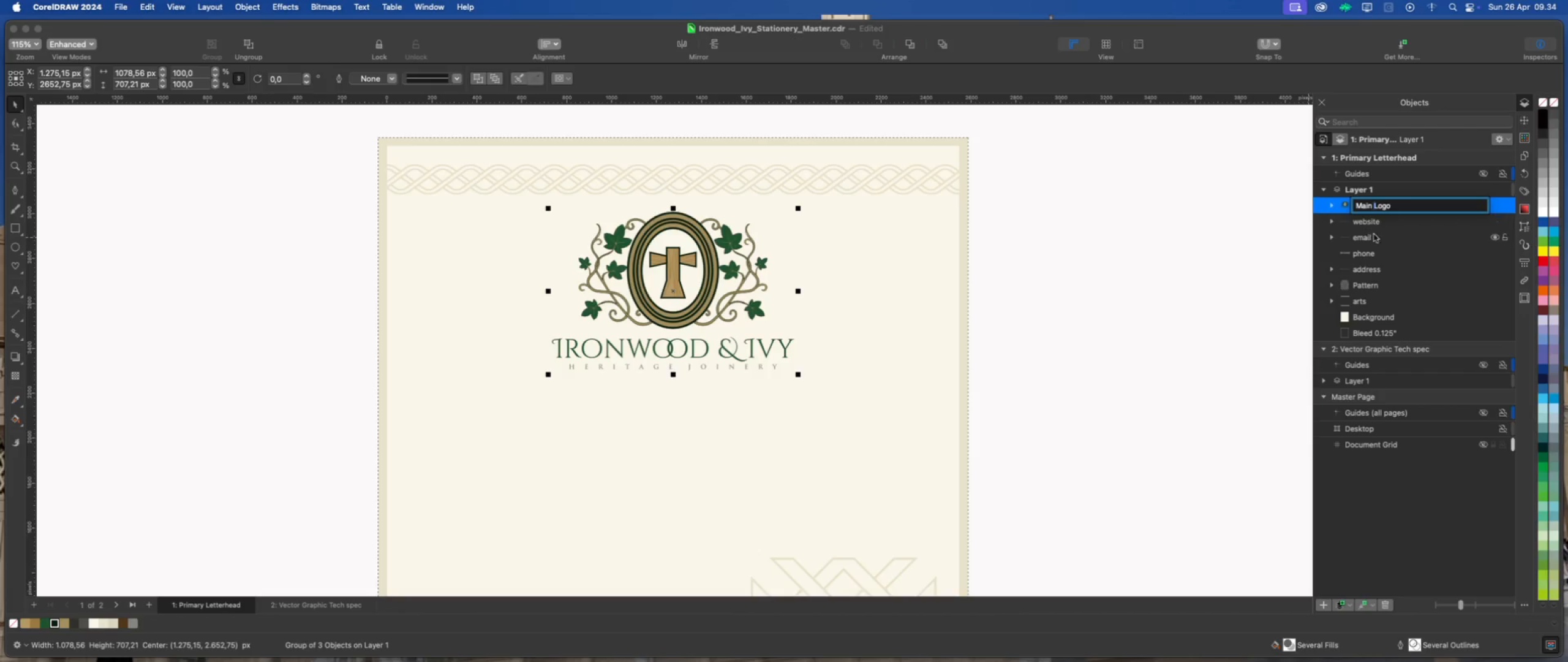 
left_click([1411, 235])
 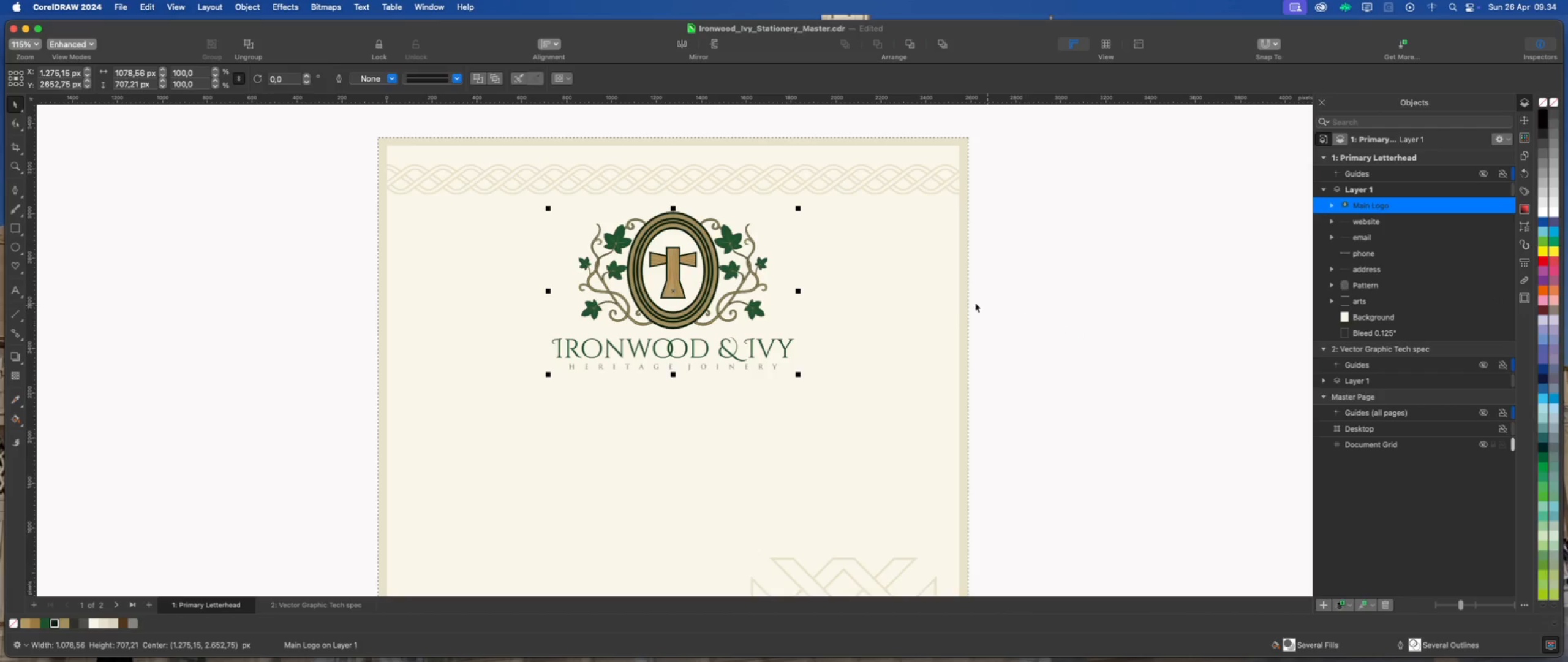 
left_click_drag(start_coordinate=[673, 281], to_coordinate=[670, 306])
 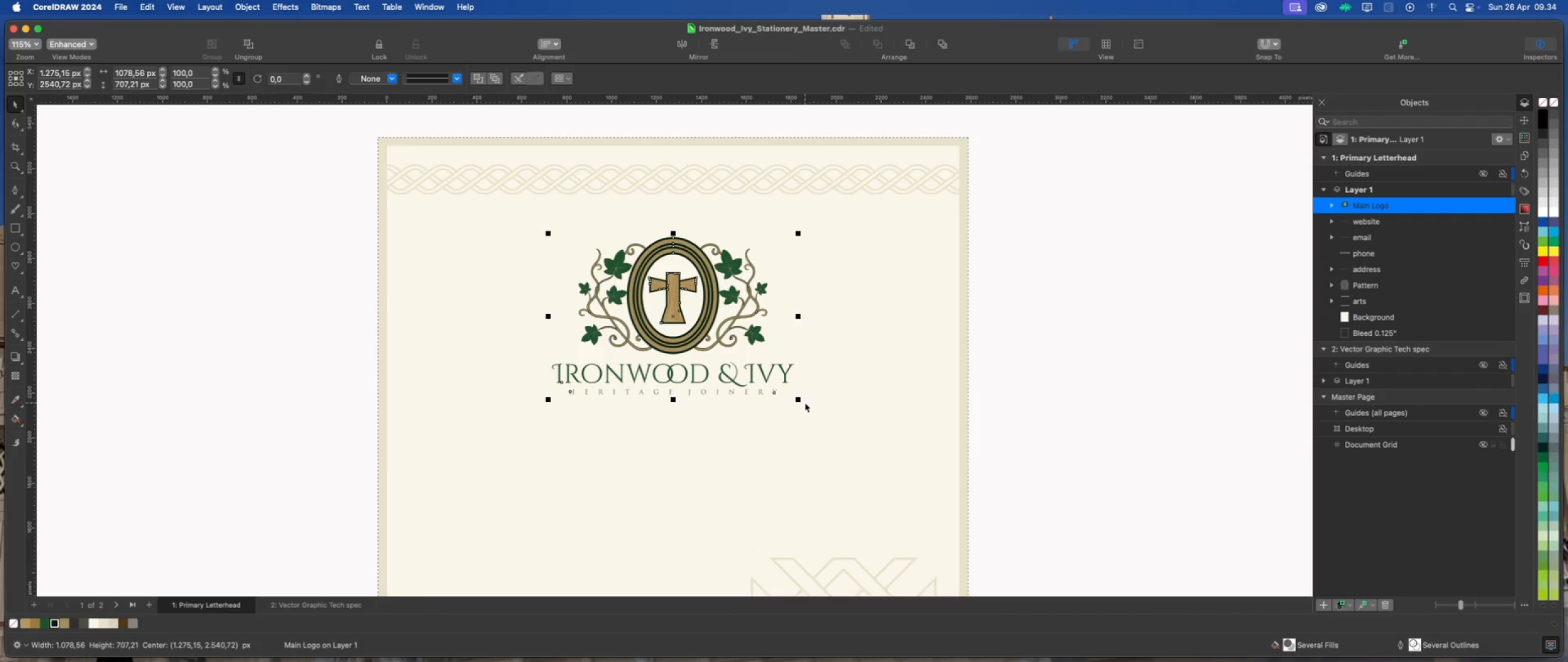 
hold_key(key=ShiftLeft, duration=1.06)
 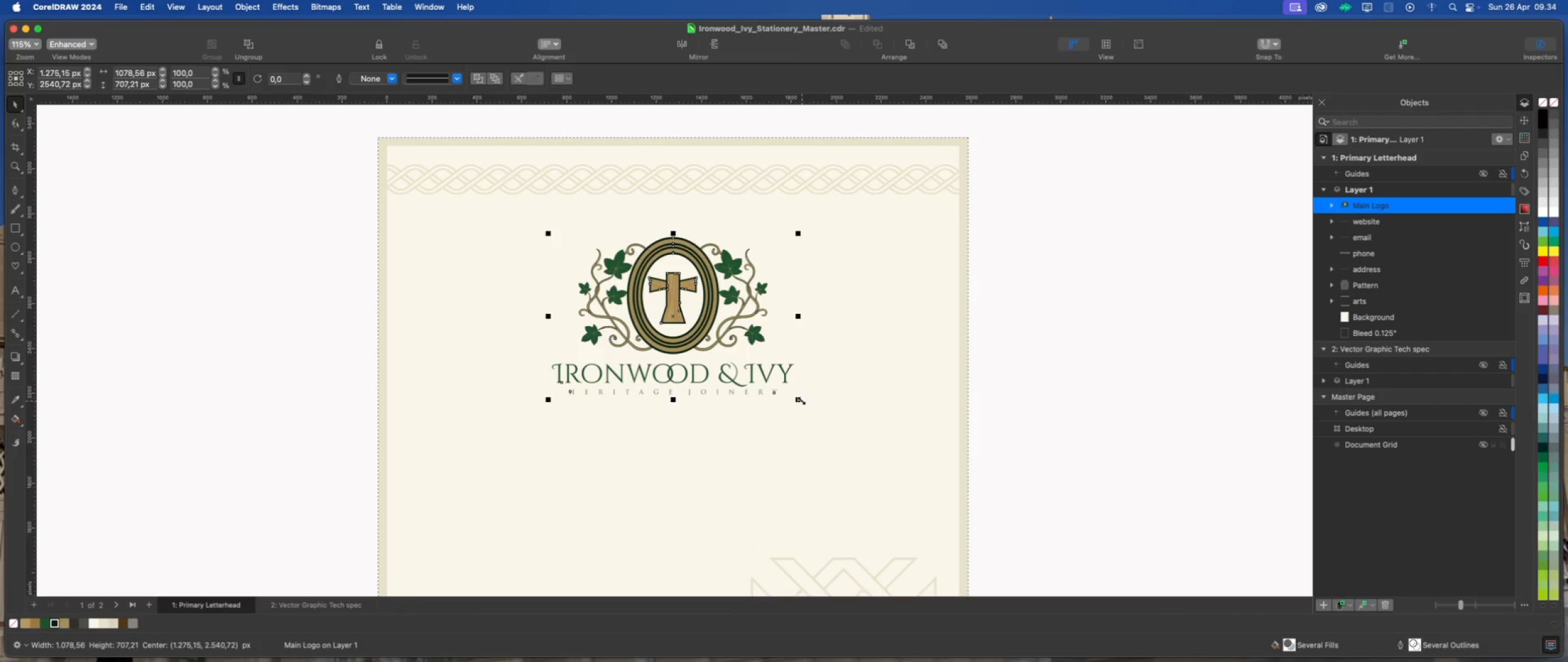 
left_click_drag(start_coordinate=[801, 400], to_coordinate=[798, 400])
 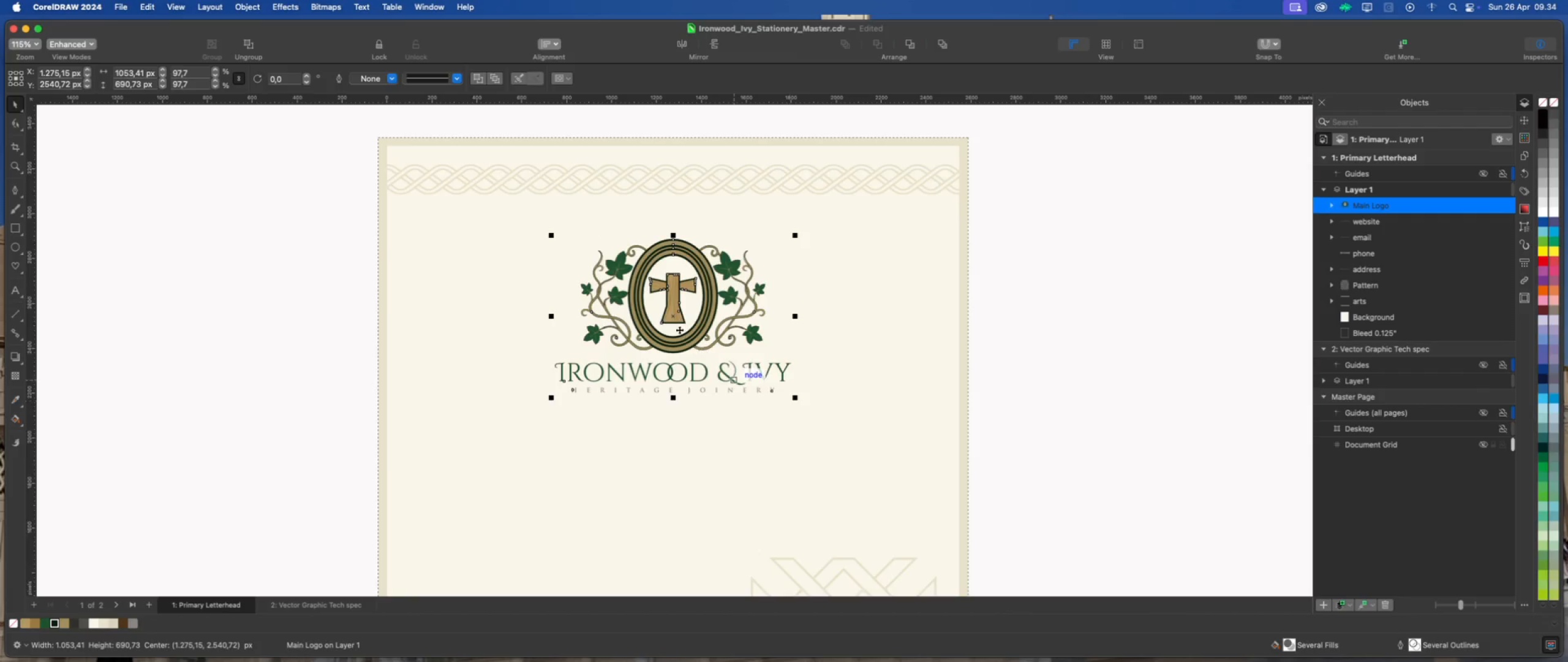 
hold_key(key=ShiftLeft, duration=1.15)
 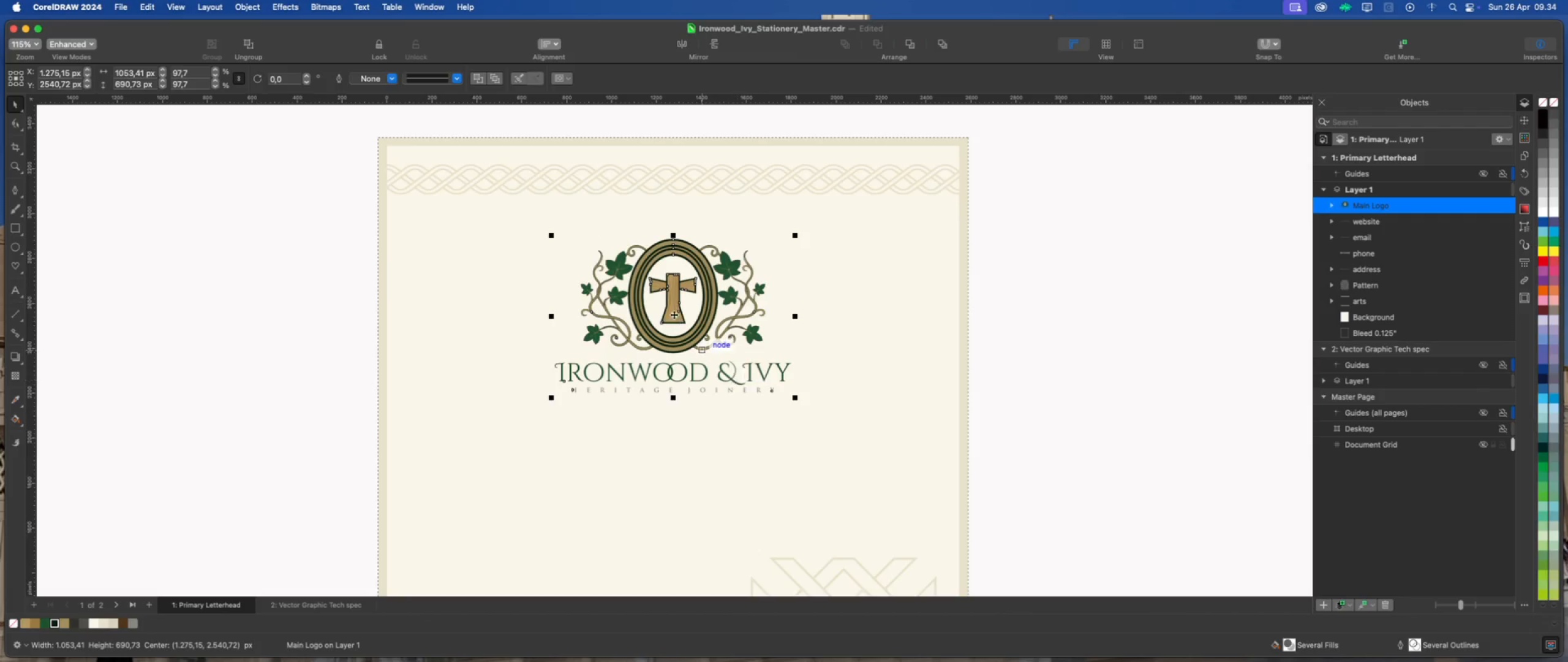 
left_click_drag(start_coordinate=[673, 313], to_coordinate=[674, 300])
 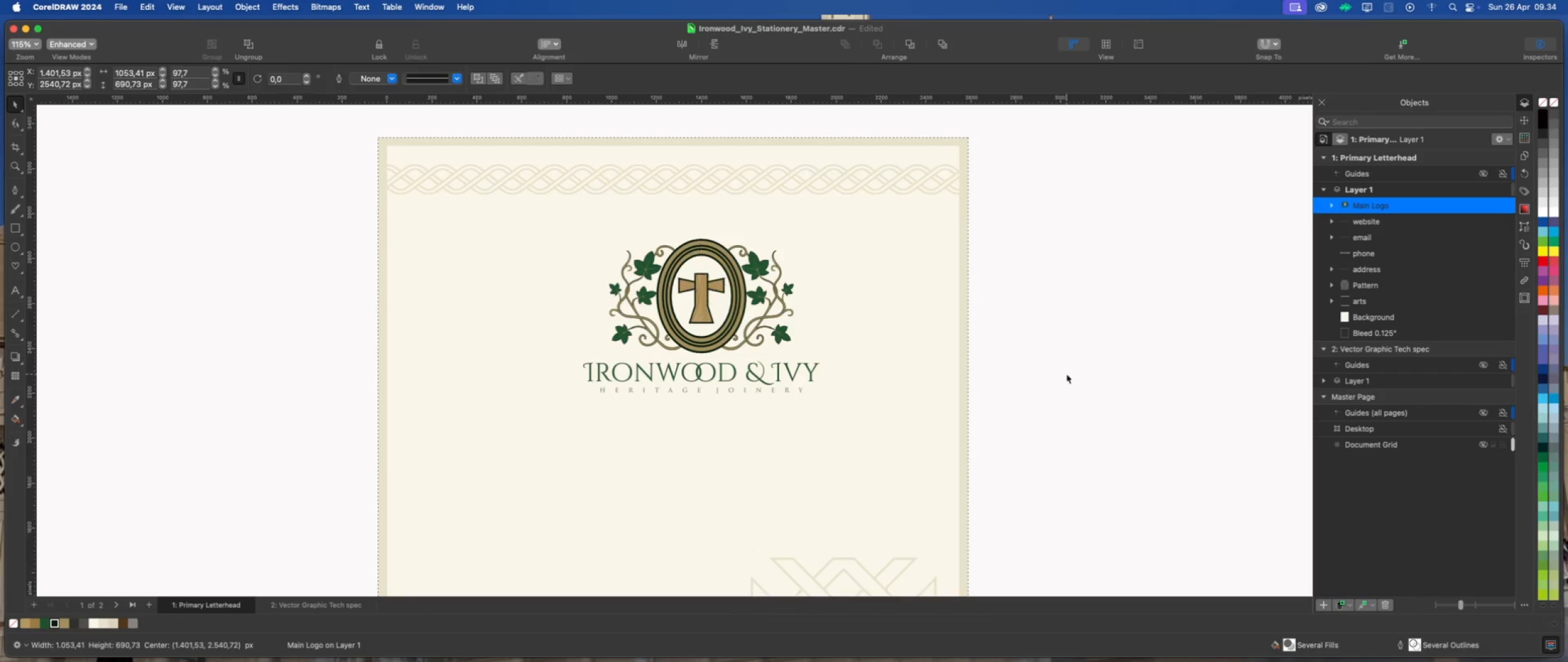 
hold_key(key=ShiftLeft, duration=2.11)
 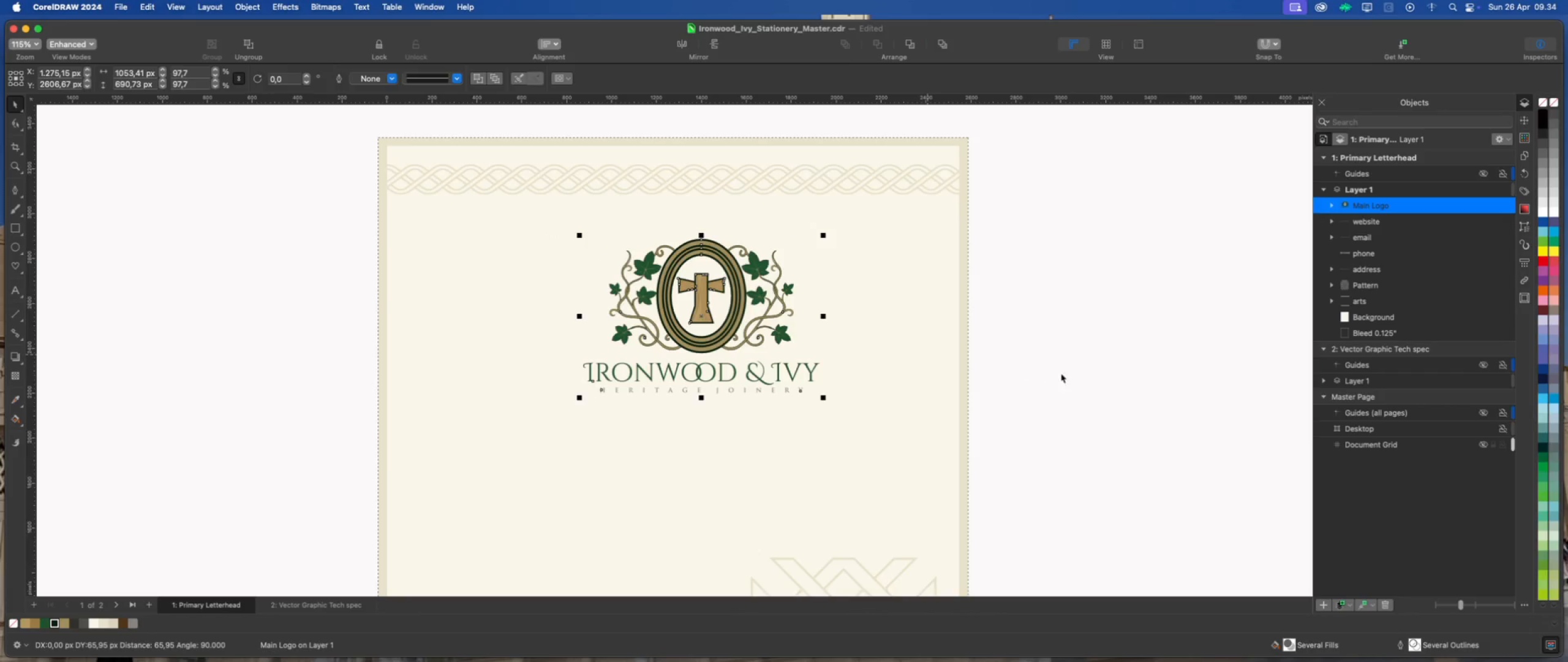 
left_click([1066, 374])
 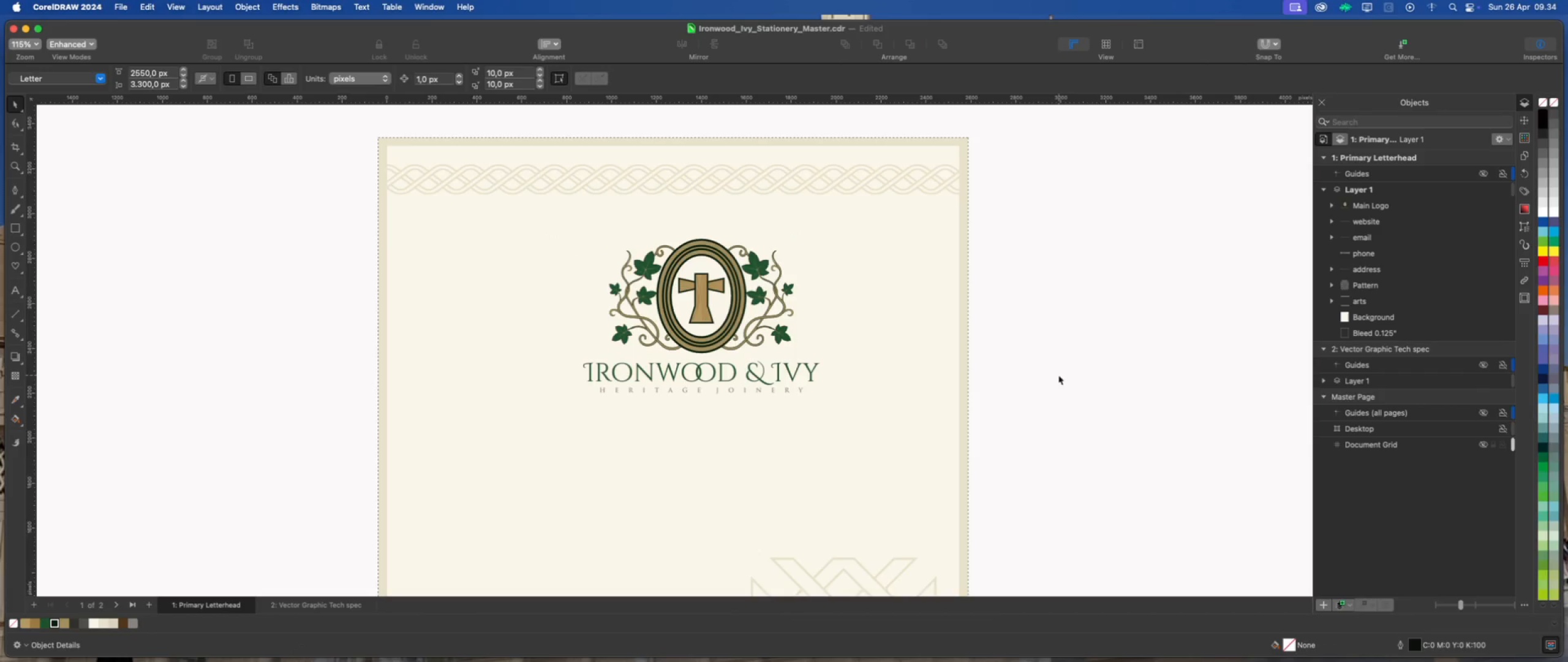 
key(Meta+Z)
 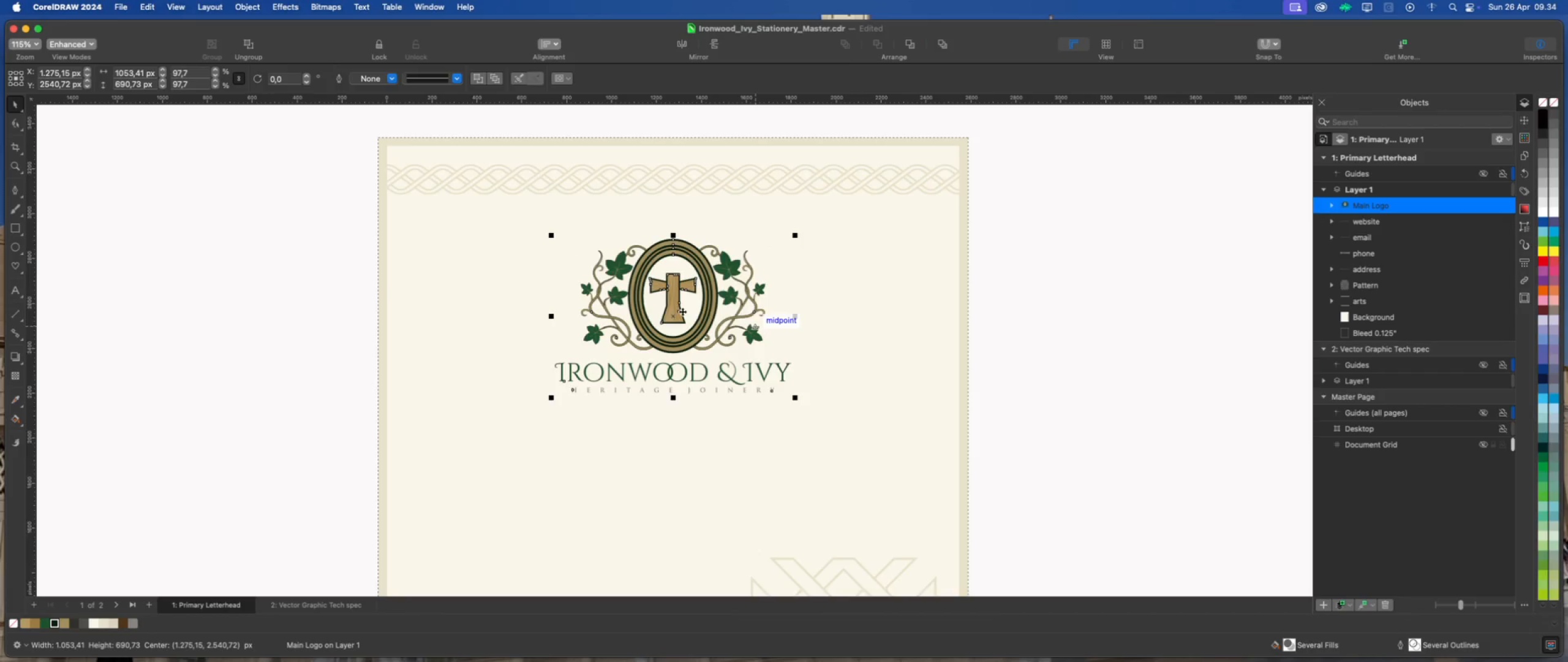 
left_click_drag(start_coordinate=[672, 308], to_coordinate=[670, 293])
 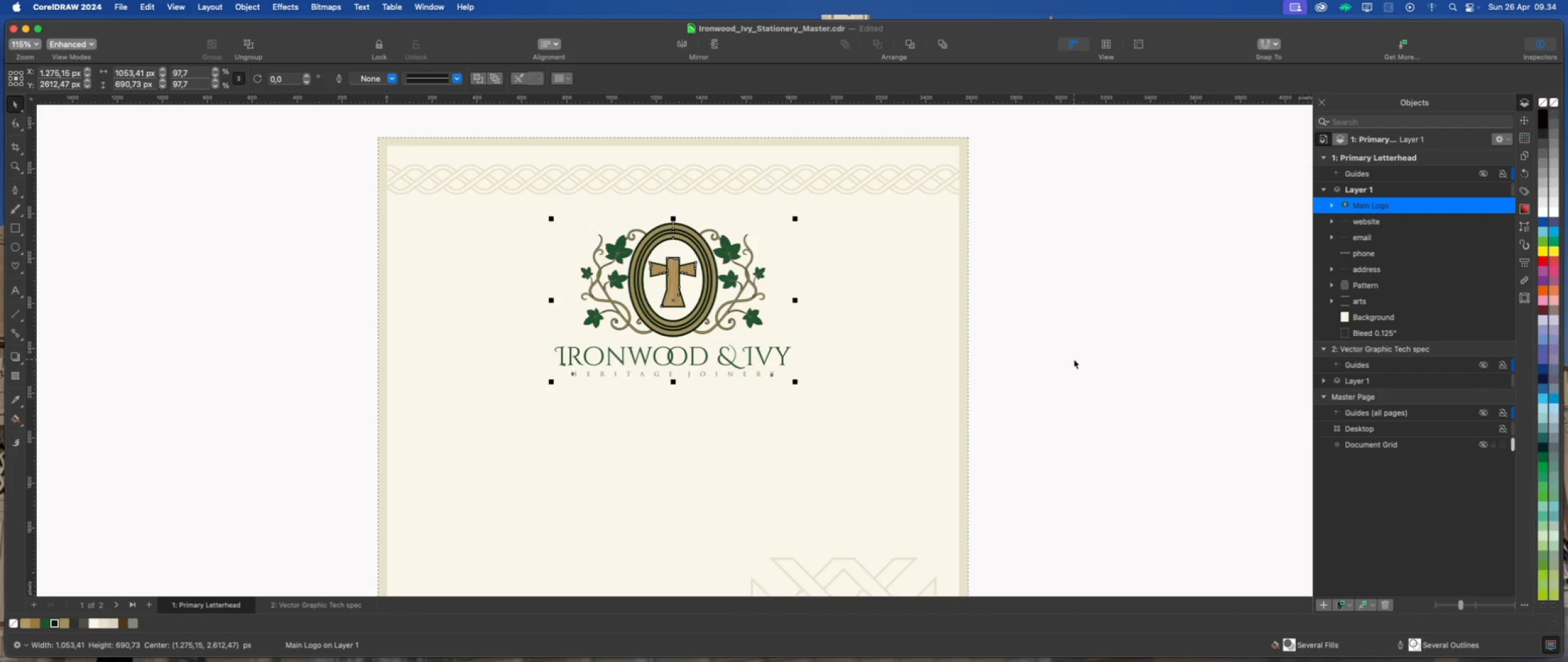 
hold_key(key=ShiftLeft, duration=2.7)
 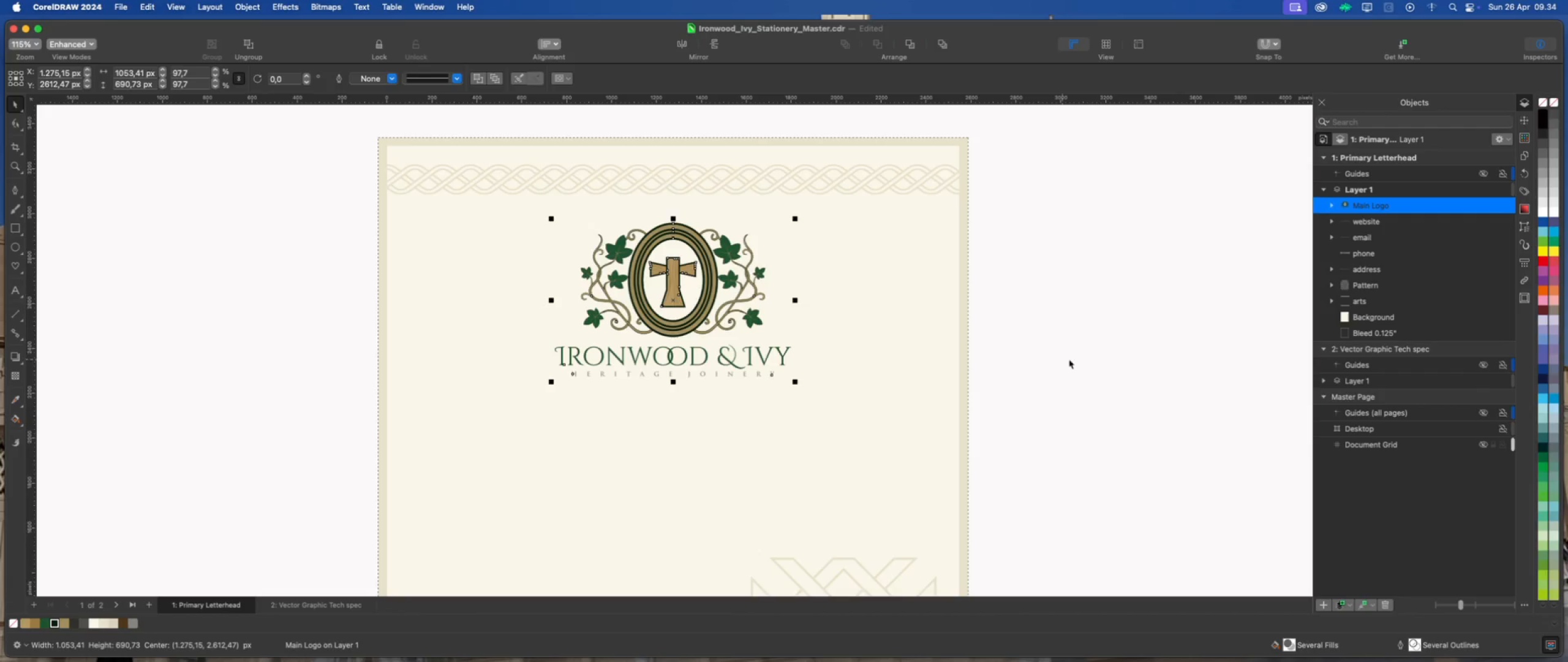 
left_click_drag(start_coordinate=[1074, 359], to_coordinate=[1071, 359])
 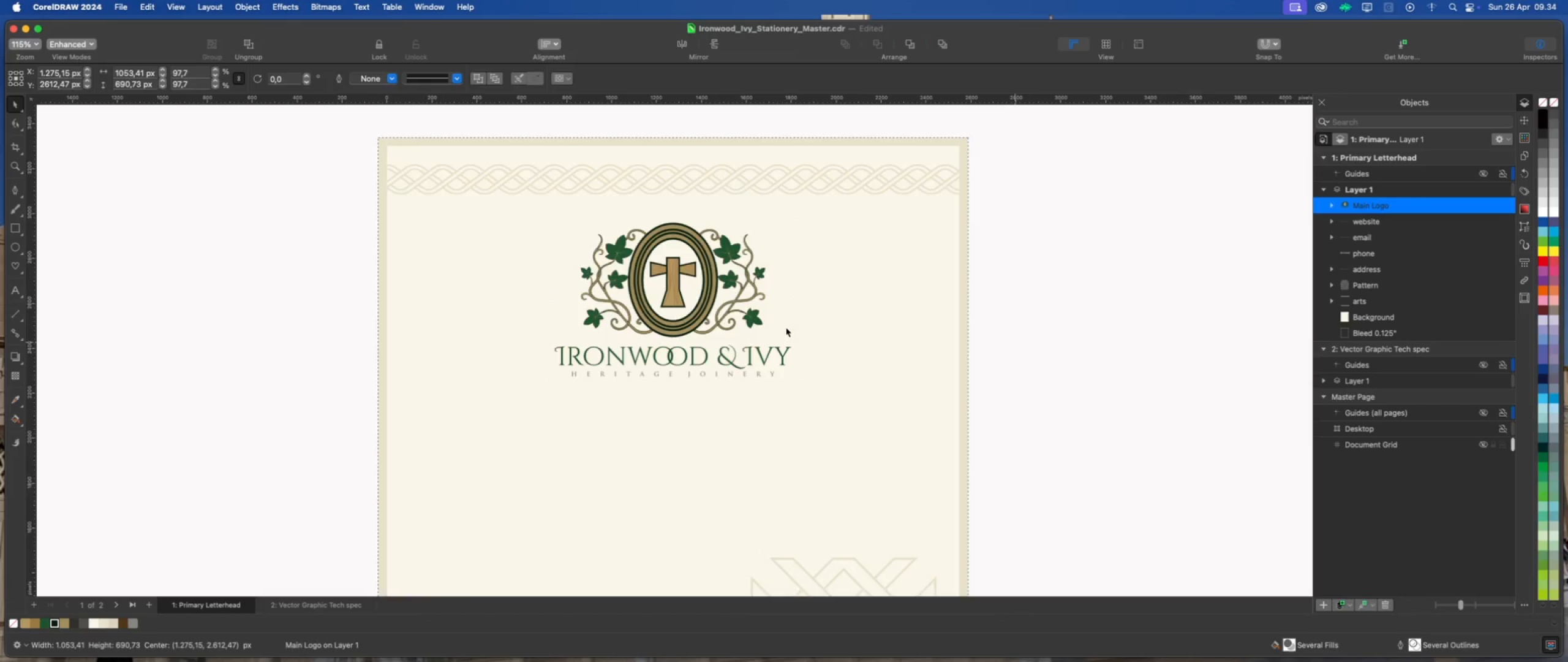 
left_click([906, 372])
 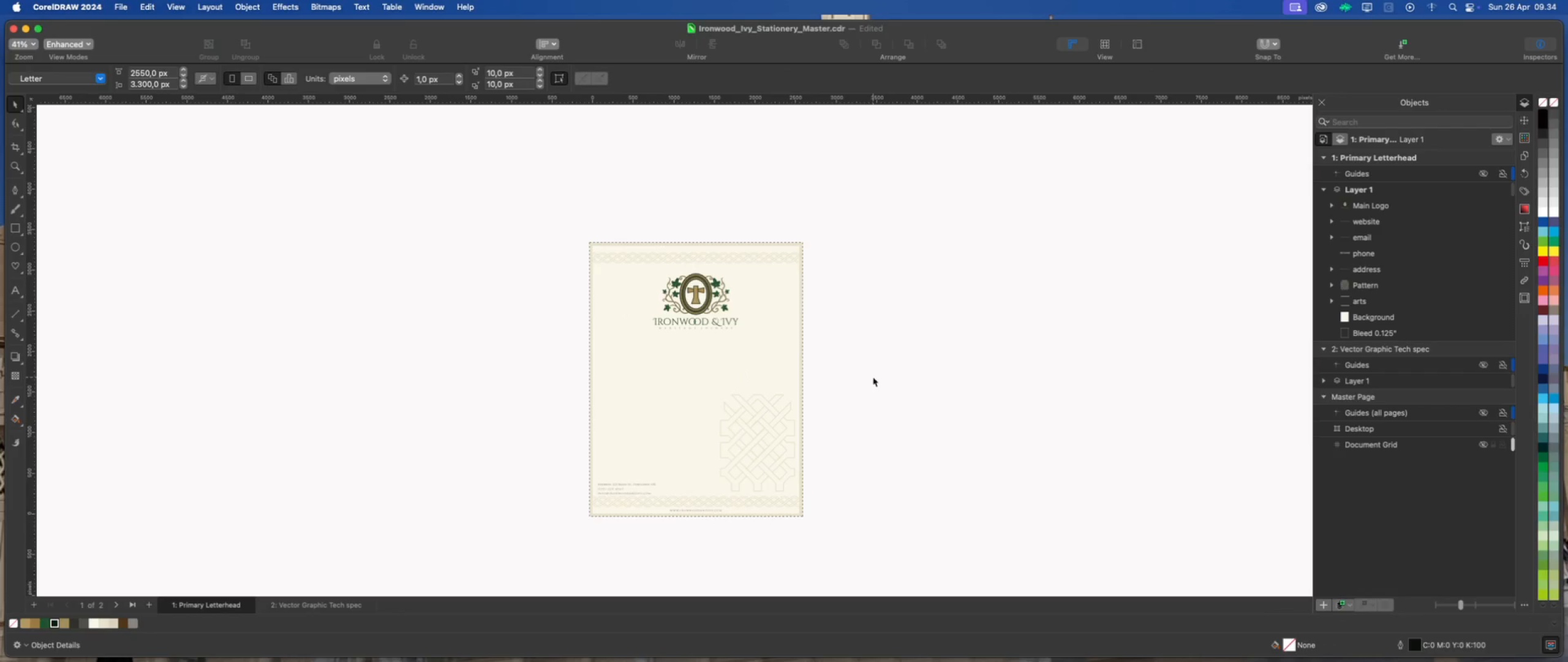 
scroll: coordinate [742, 371], scroll_direction: down, amount: 7.0
 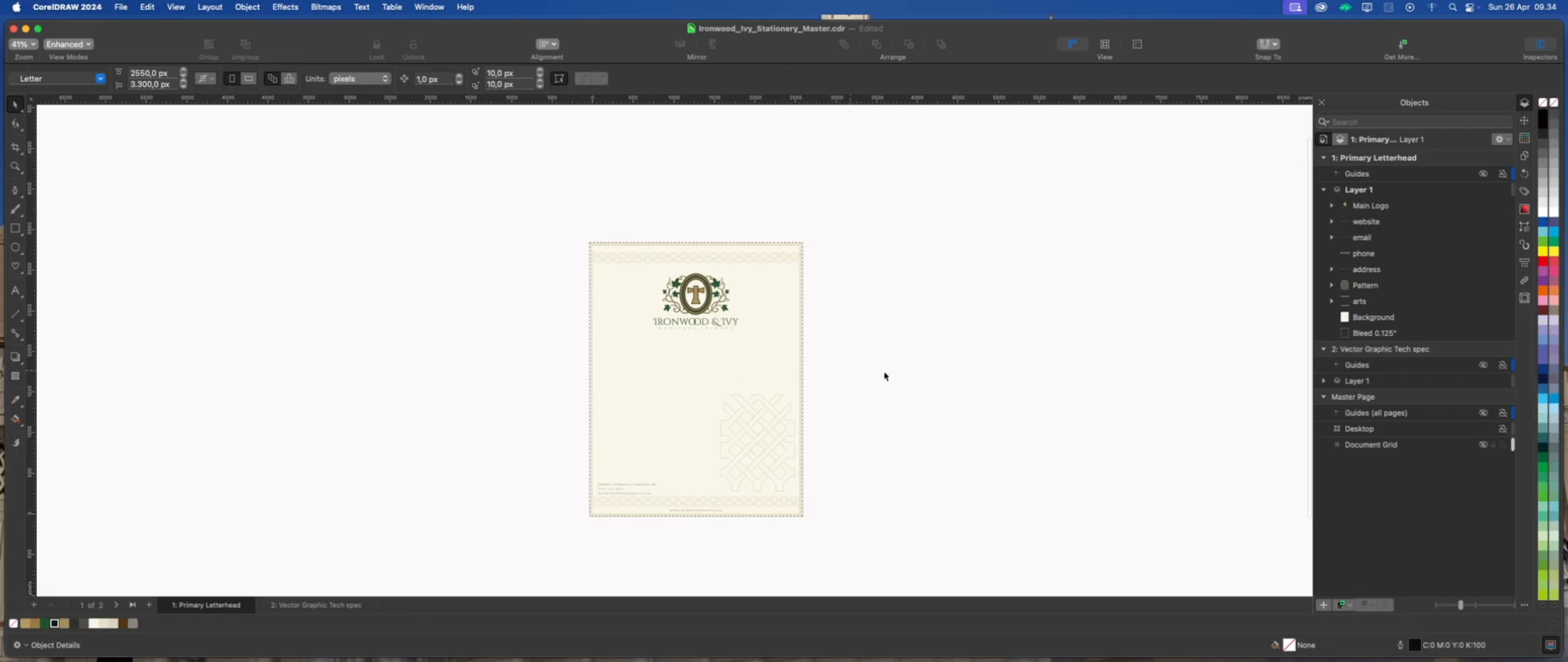 
wait(6.45)
 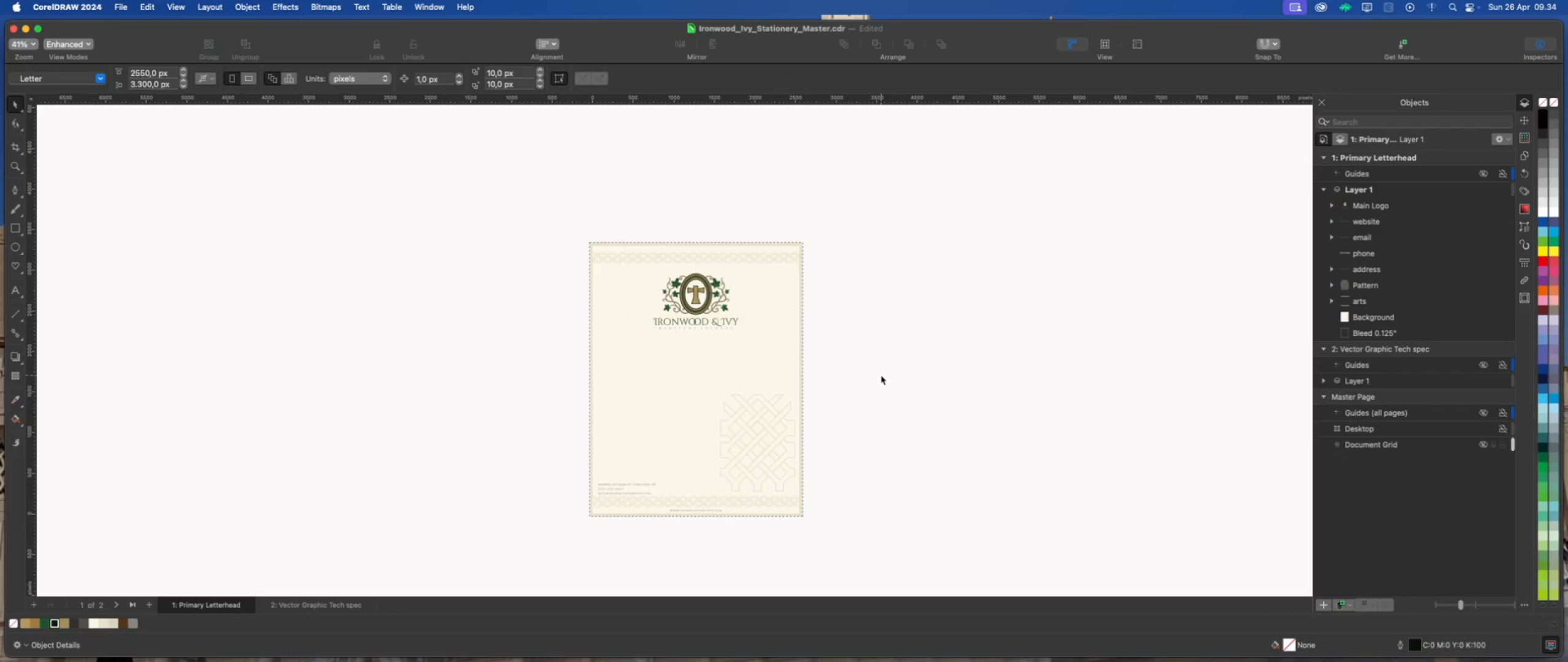 
left_click([694, 299])
 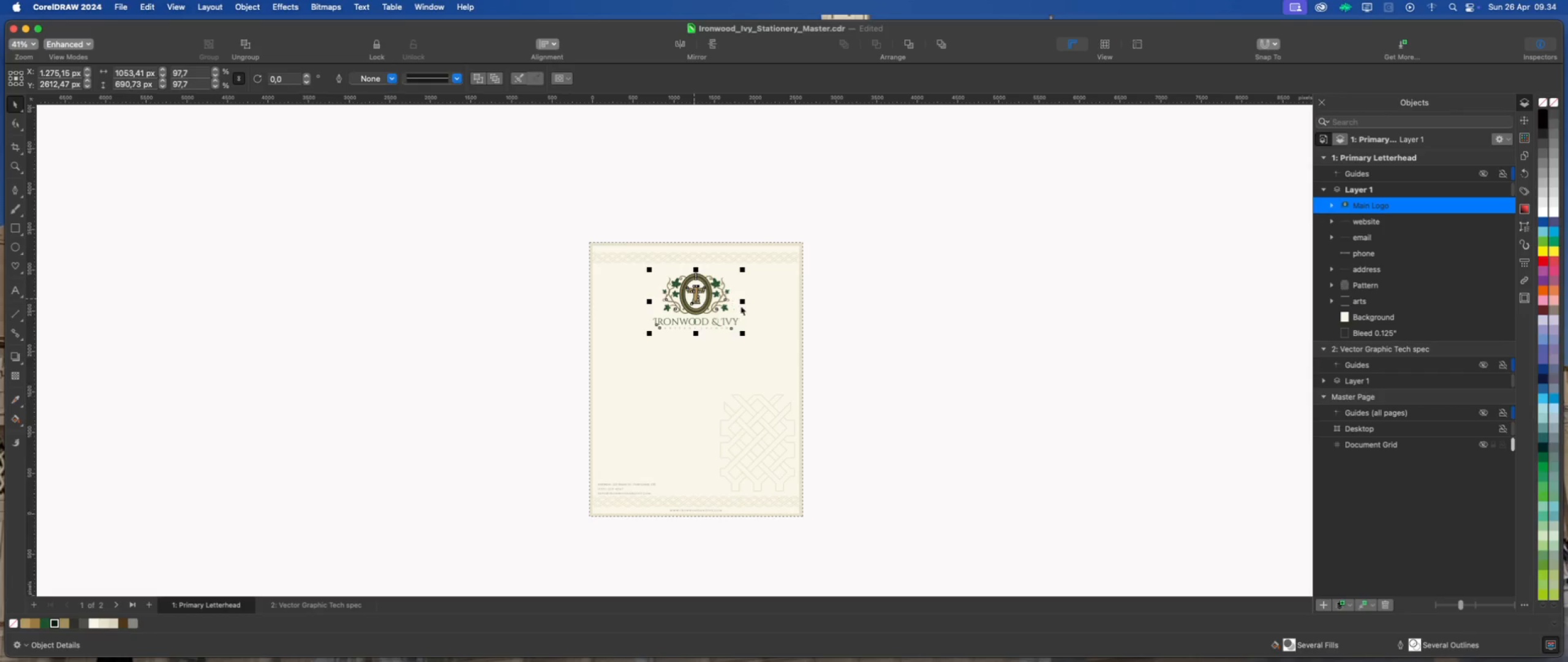 
scroll: coordinate [739, 308], scroll_direction: up, amount: 5.0
 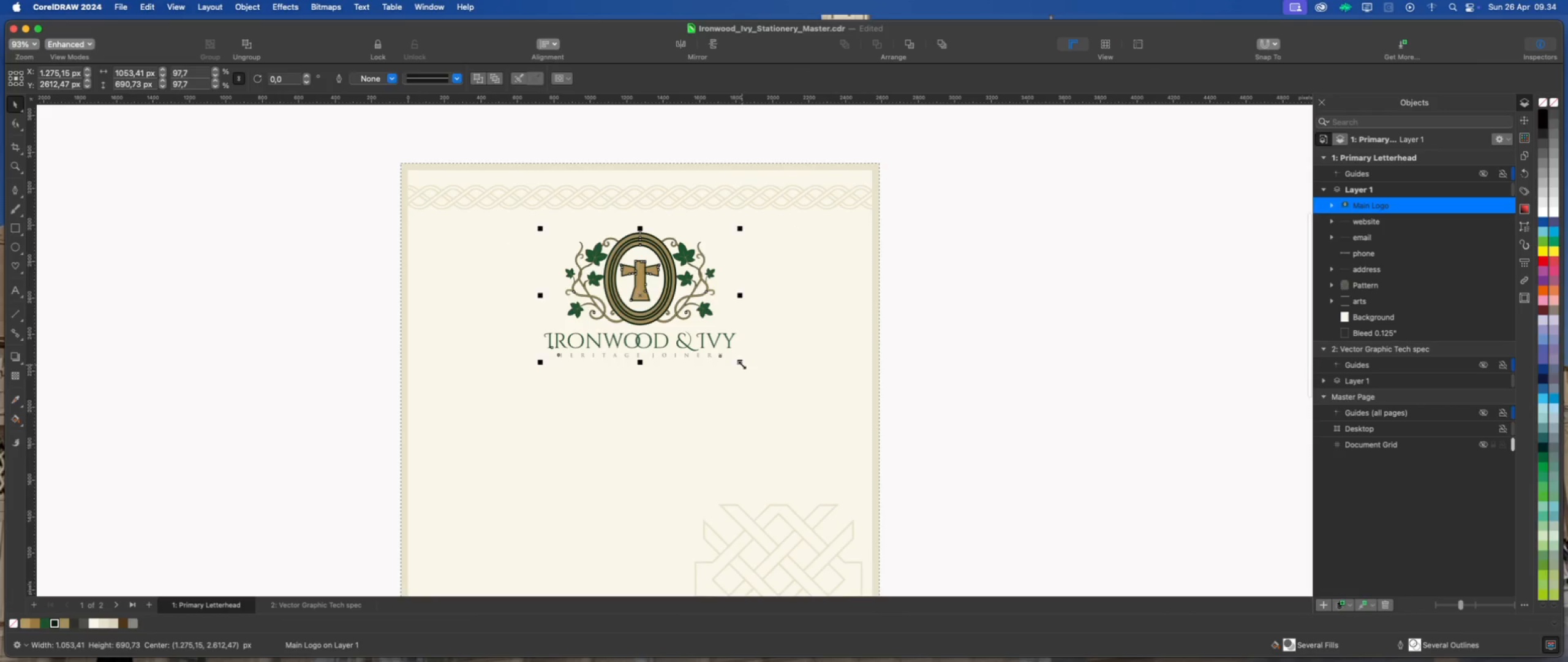 
left_click_drag(start_coordinate=[741, 364], to_coordinate=[733, 358])
 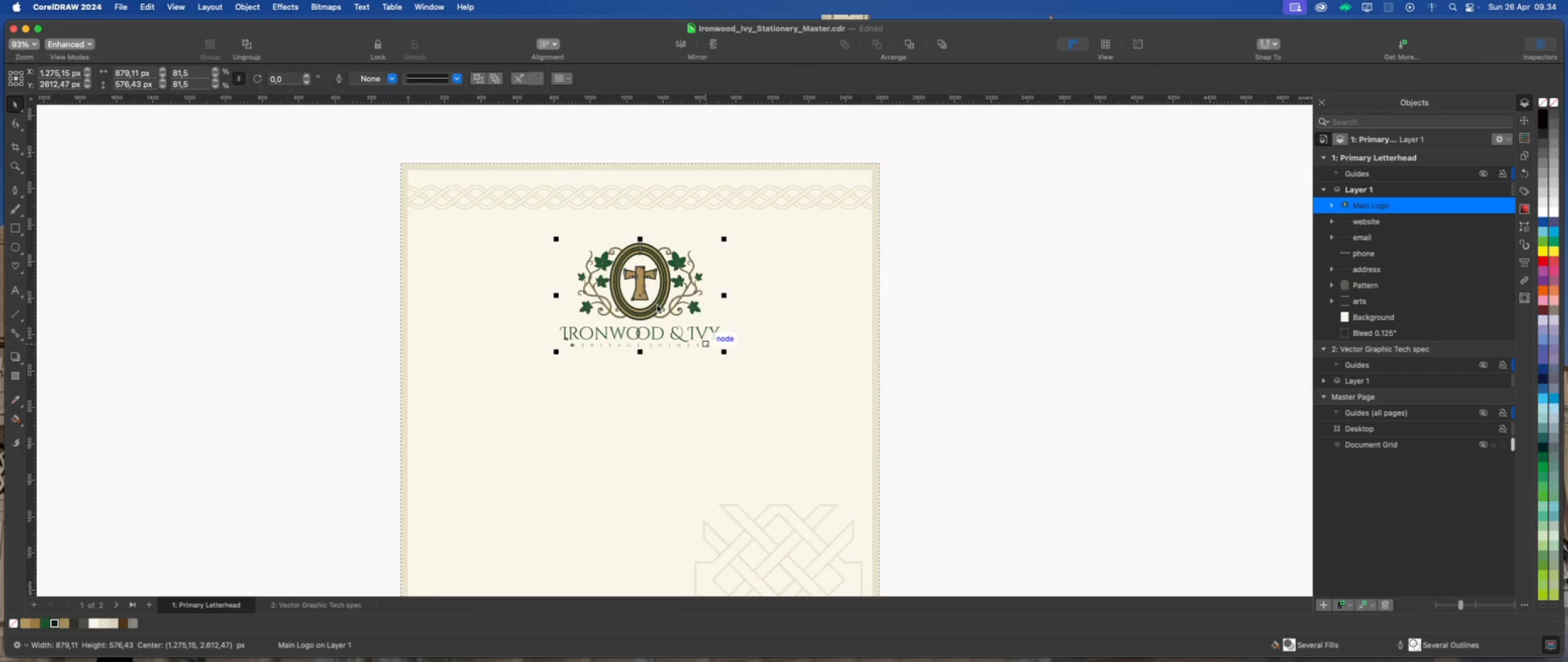 
hold_key(key=ShiftLeft, duration=0.76)
 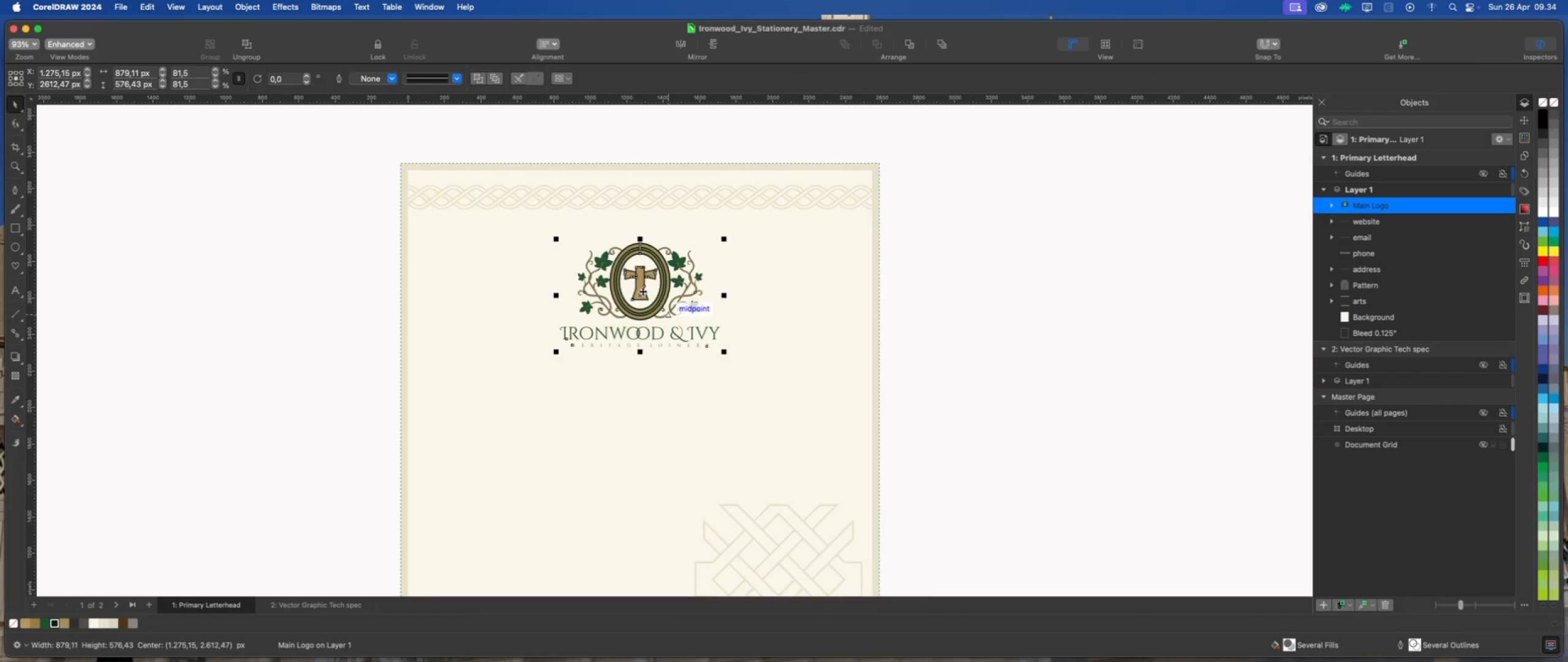 
left_click_drag(start_coordinate=[641, 290], to_coordinate=[641, 270])
 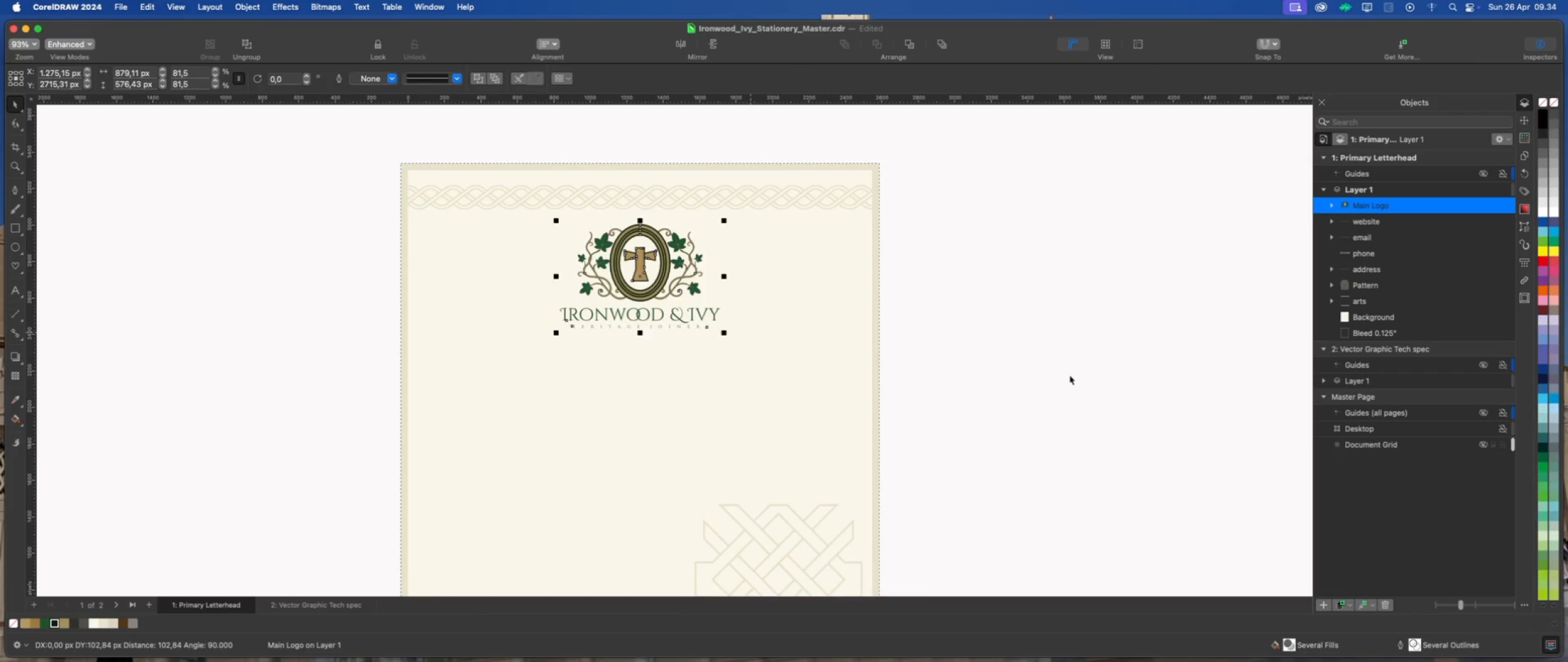 
hold_key(key=ShiftLeft, duration=4.46)
 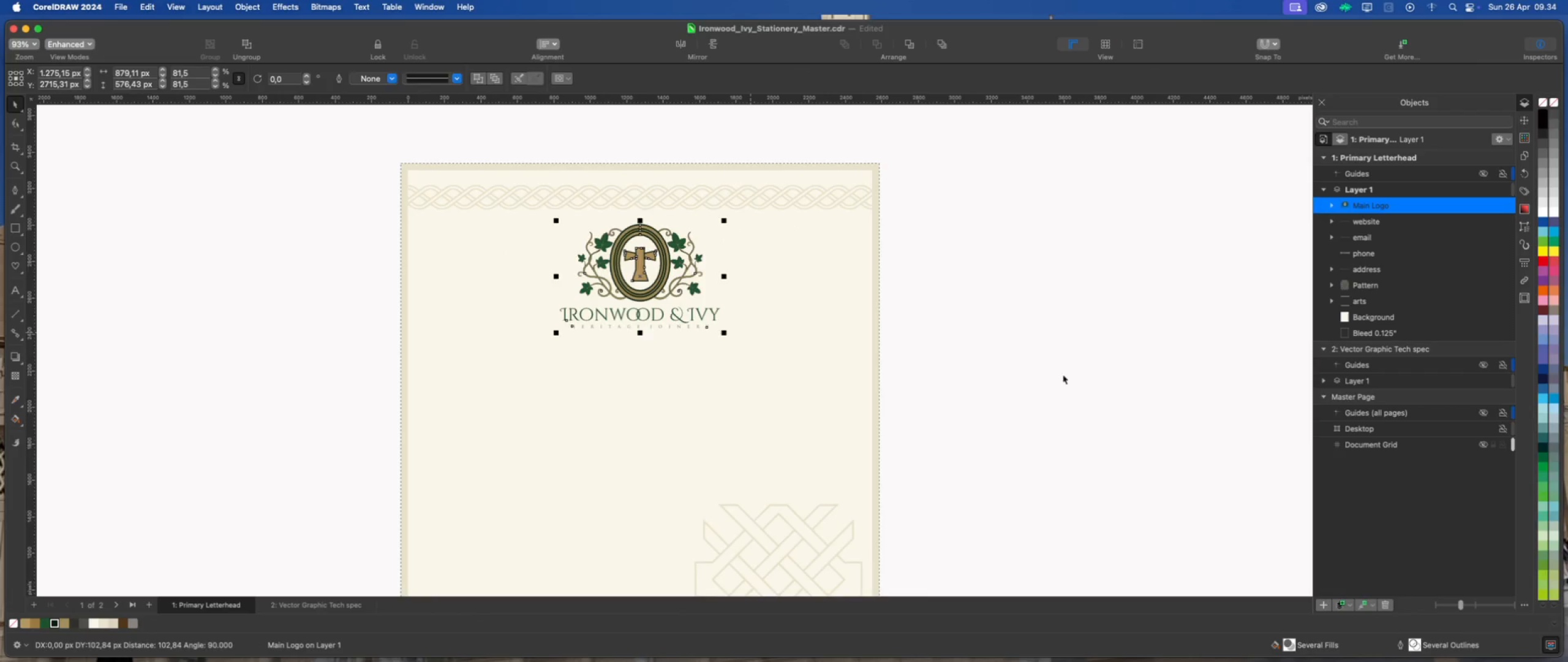 
left_click([1069, 375])
 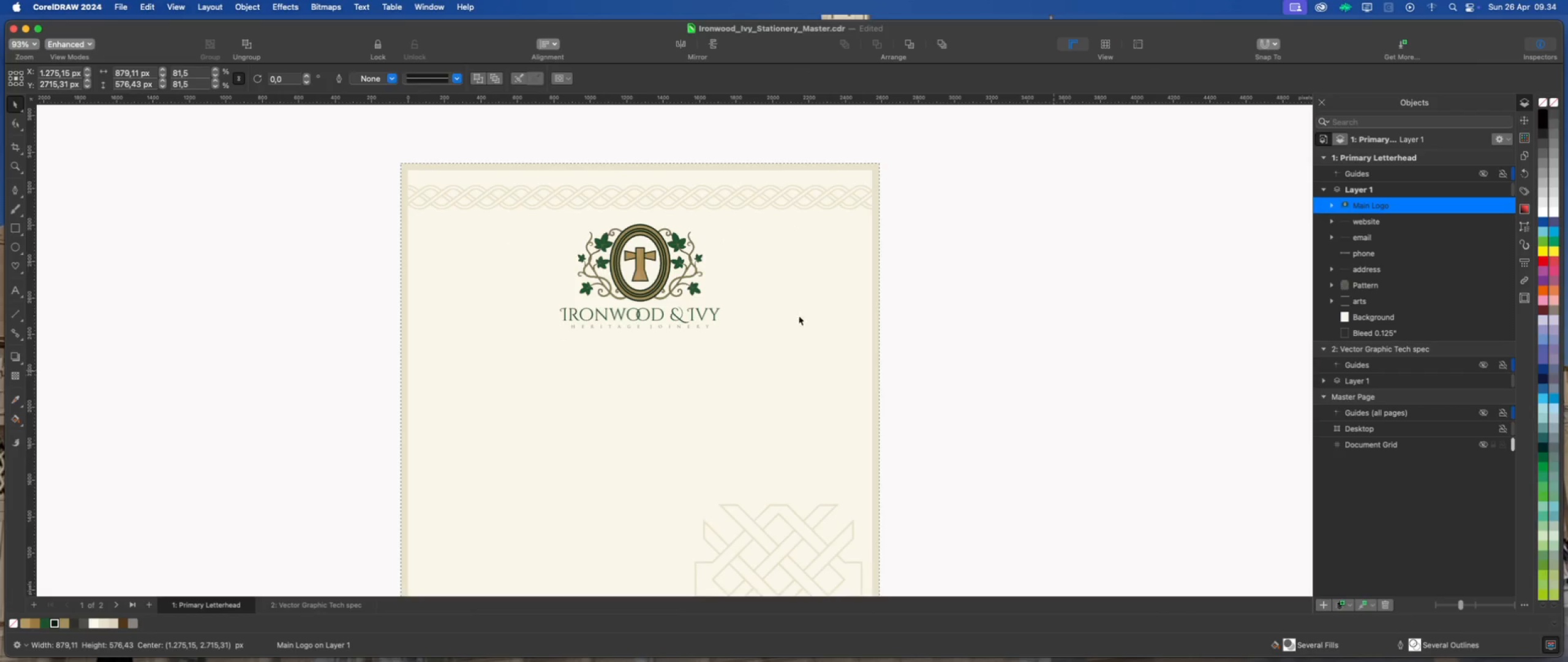 
left_click([652, 282])
 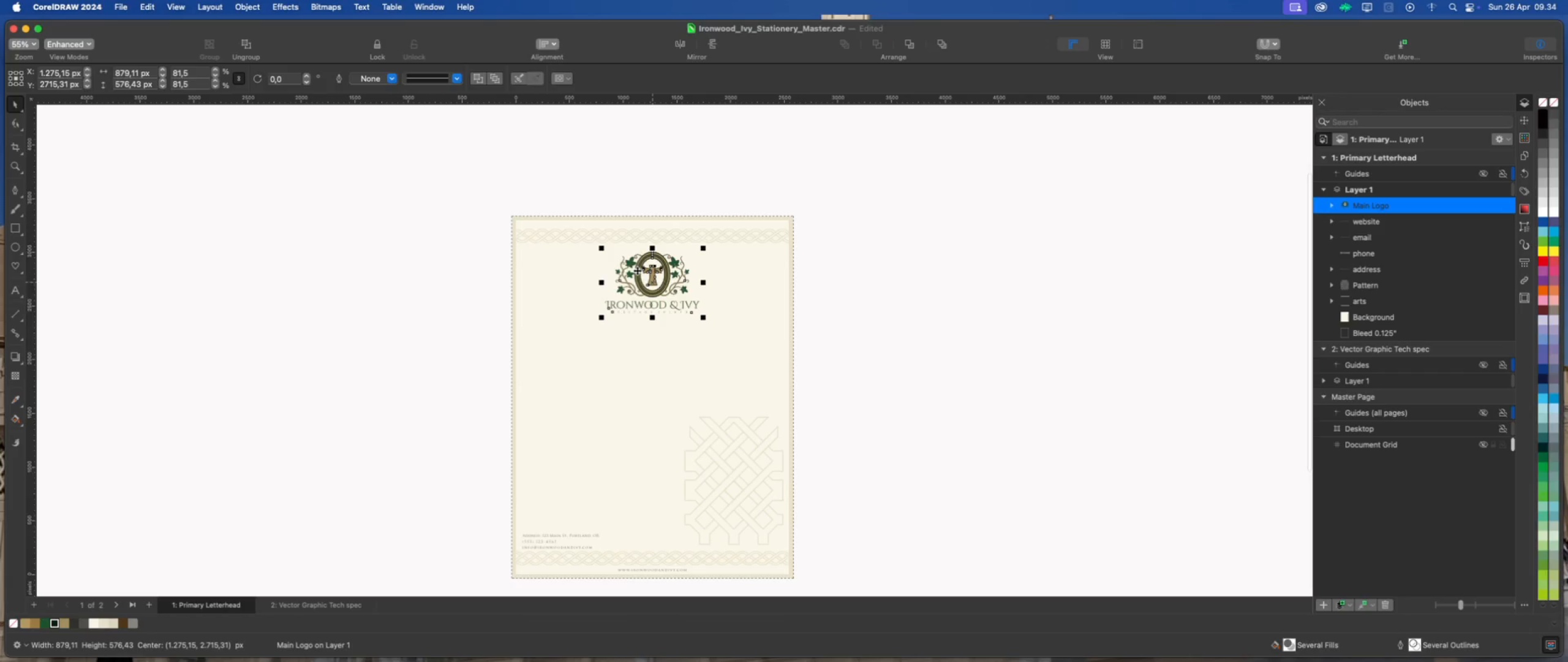 
scroll: coordinate [636, 270], scroll_direction: down, amount: 6.0
 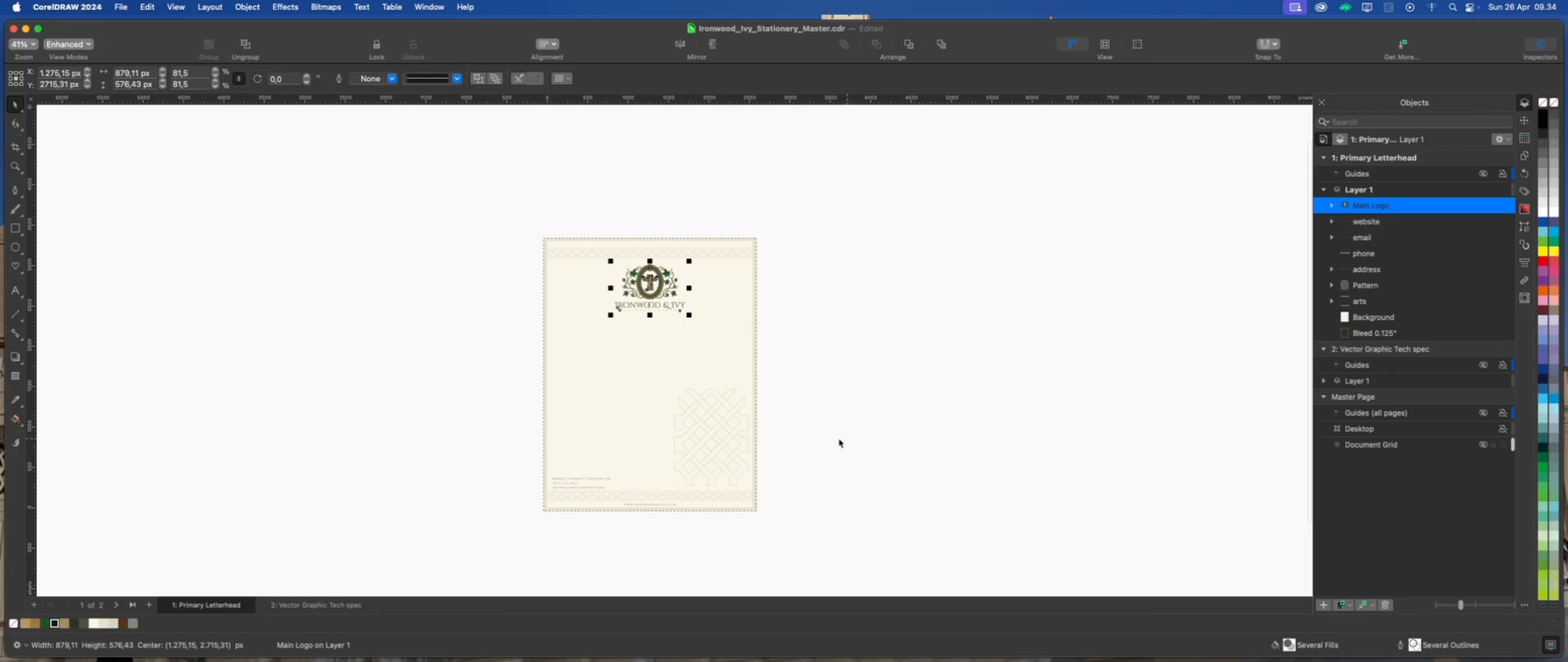 
scroll: coordinate [707, 469], scroll_direction: up, amount: 2.0
 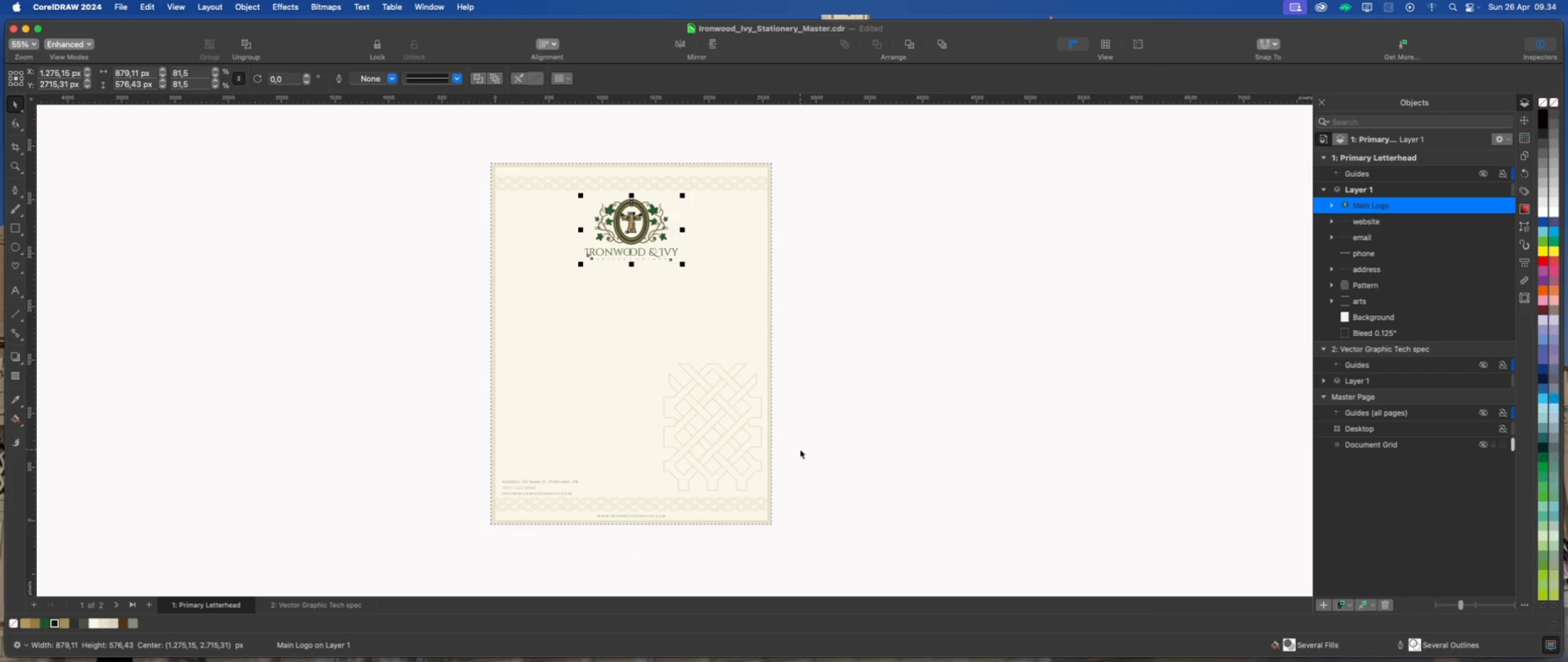 
key(Meta+C)
 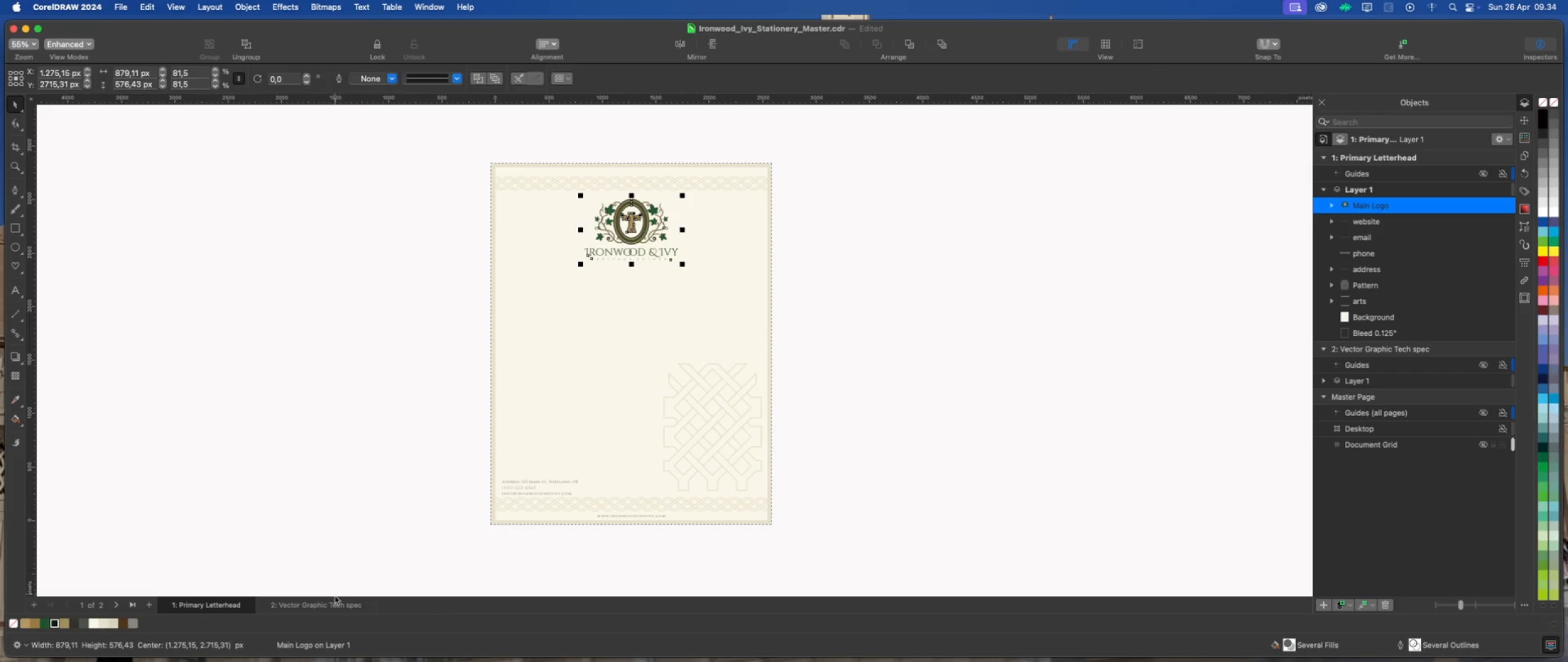 
left_click([334, 603])
 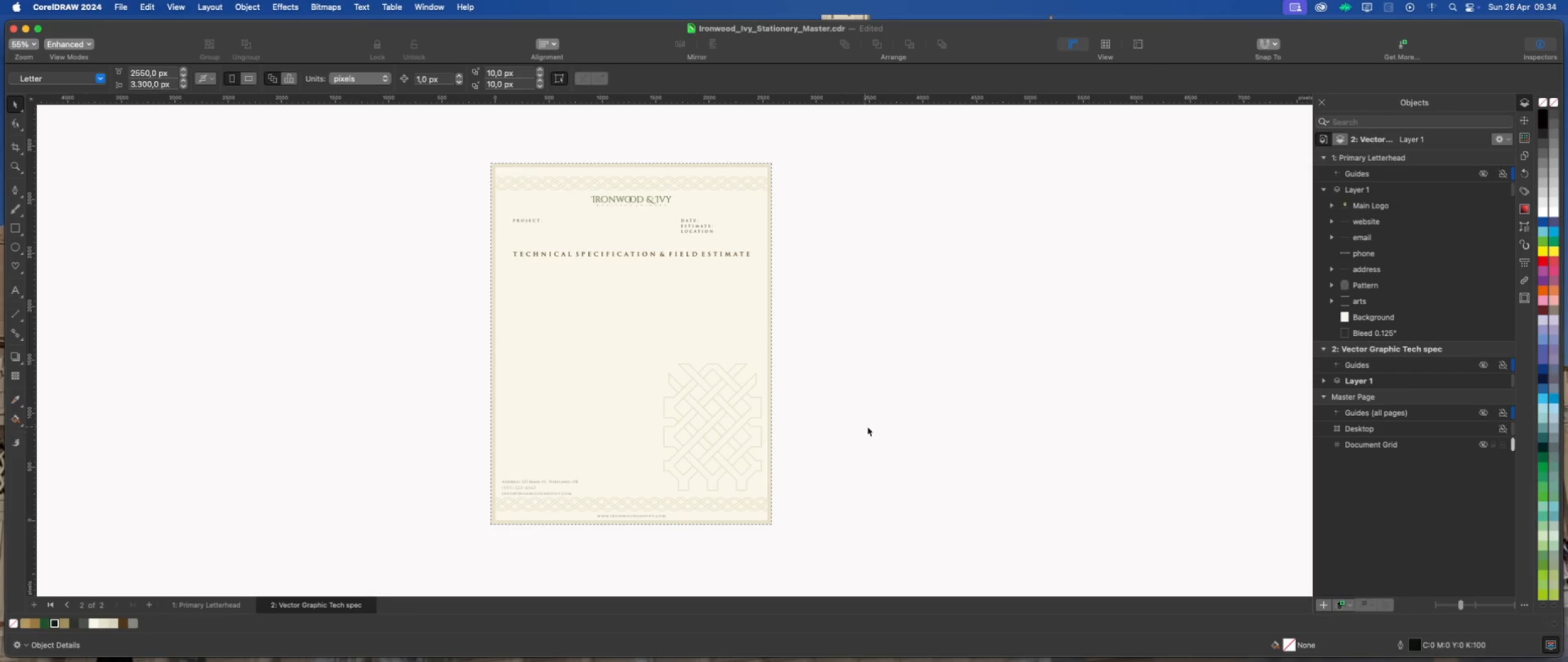 
left_click([887, 426])
 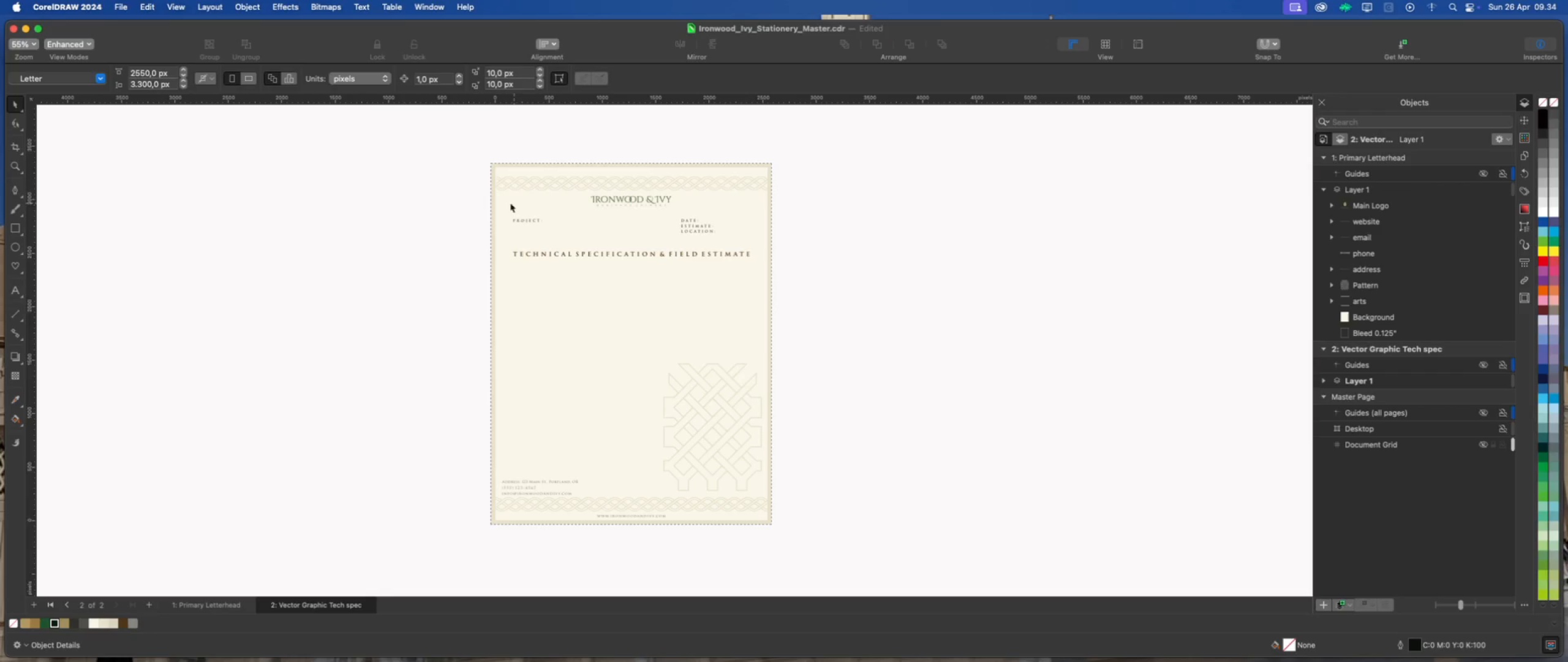 
left_click_drag(start_coordinate=[465, 182], to_coordinate=[695, 210])
 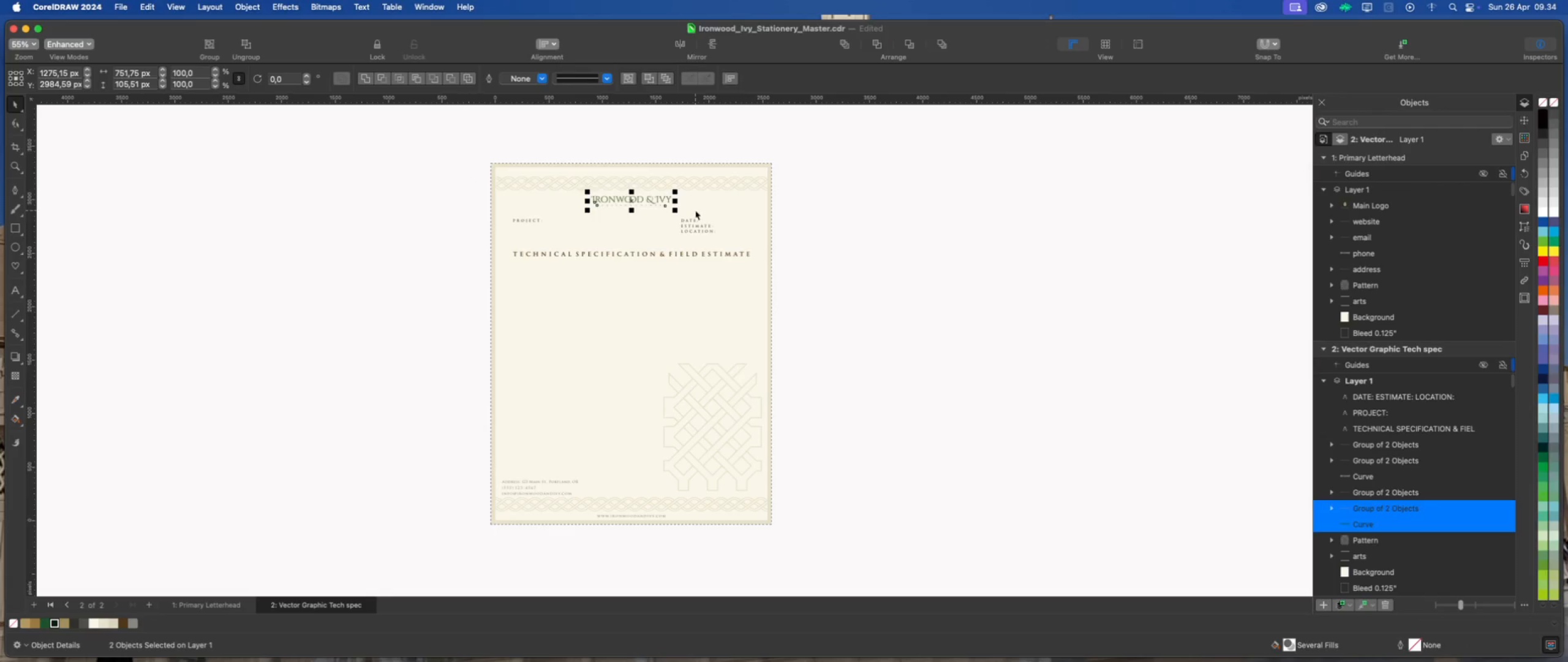 
key(Delete)
 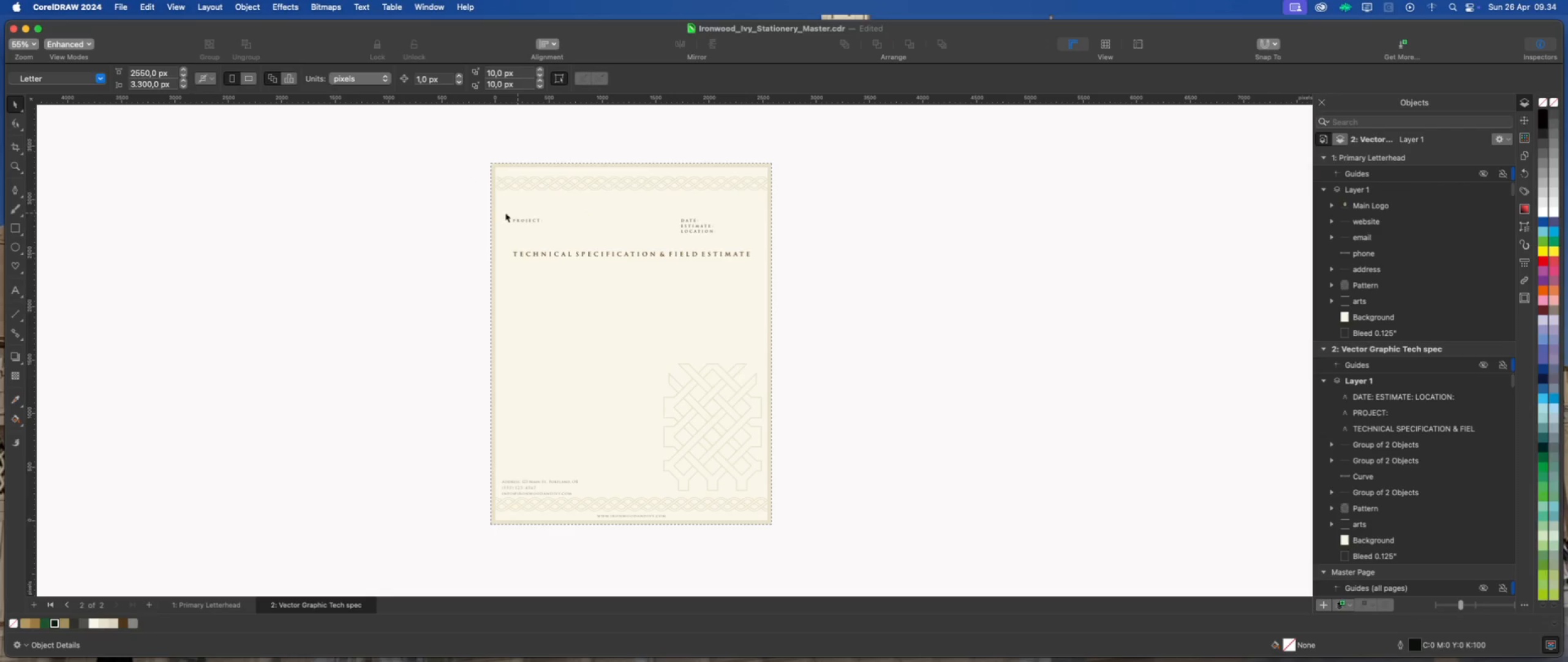 
left_click_drag(start_coordinate=[435, 209], to_coordinate=[814, 280])
 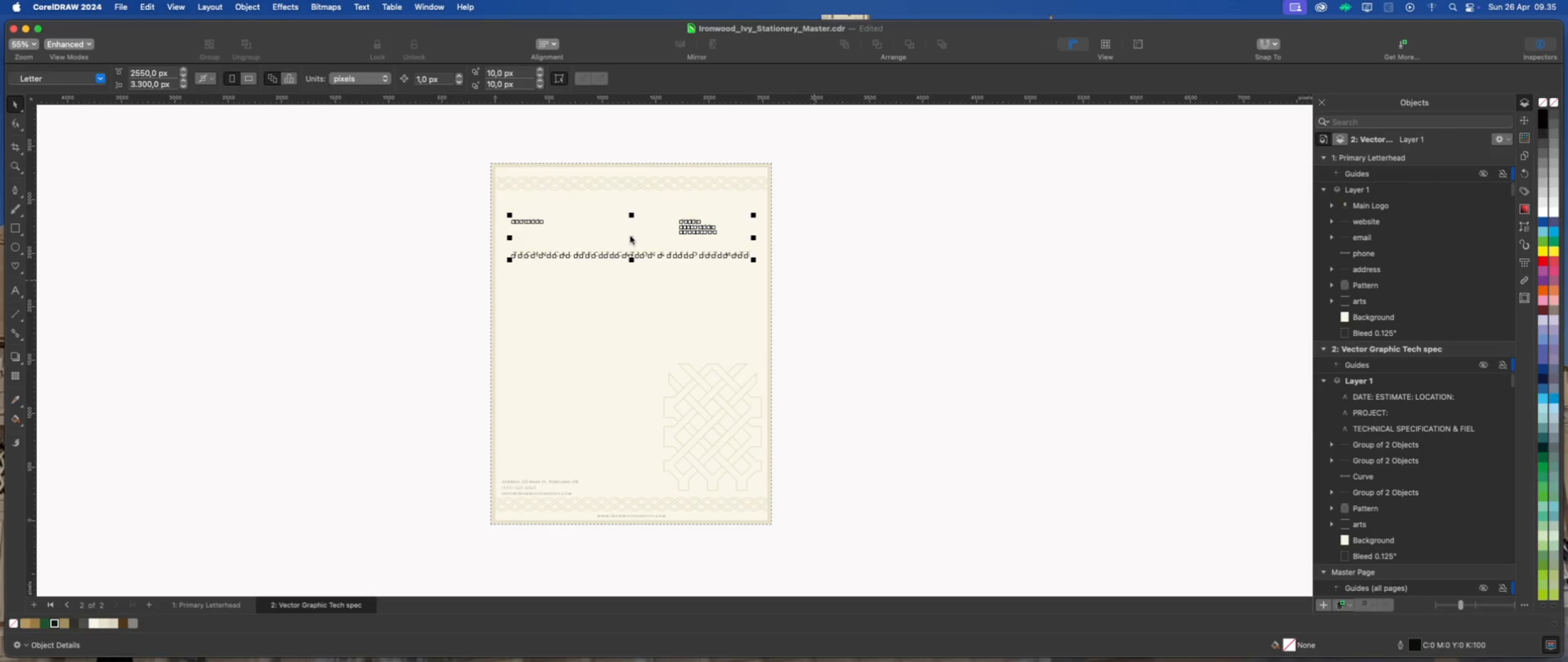 
left_click_drag(start_coordinate=[631, 236], to_coordinate=[630, 243])
 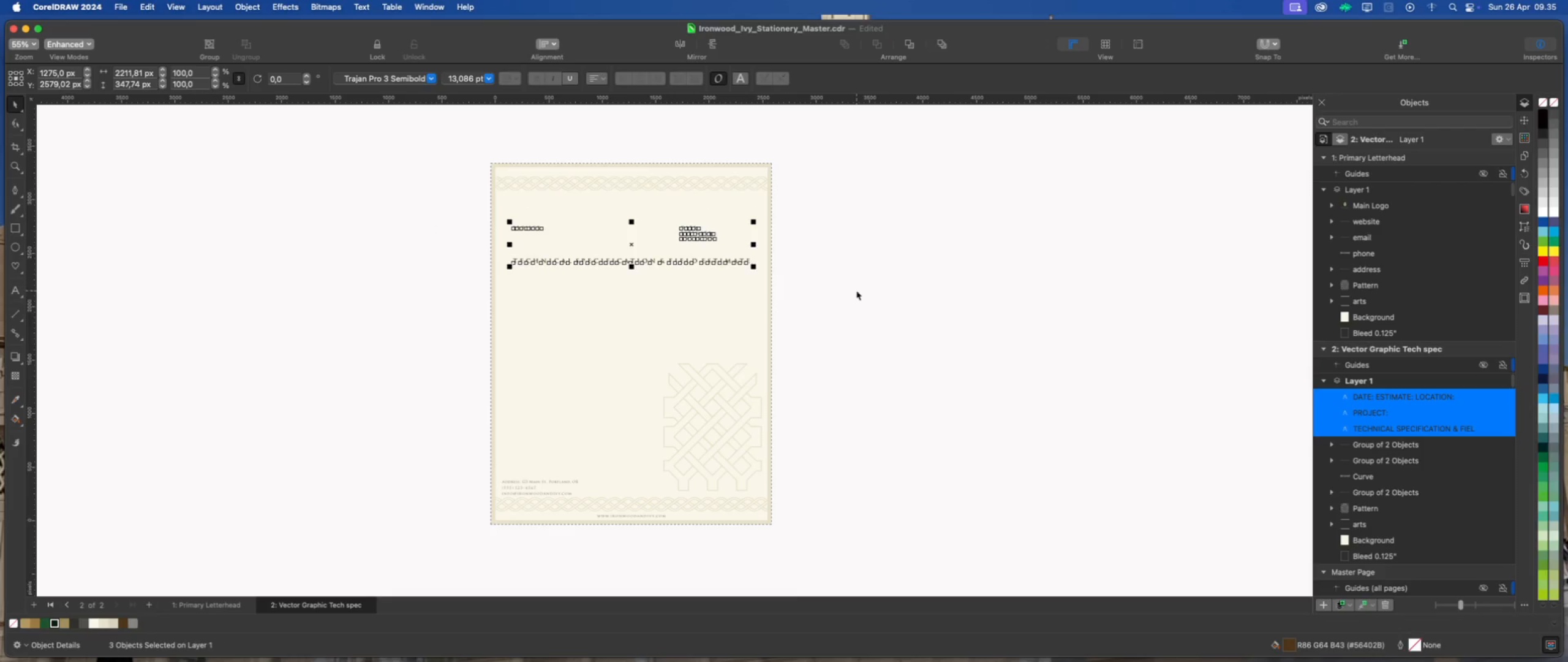 
hold_key(key=ShiftLeft, duration=1.06)
 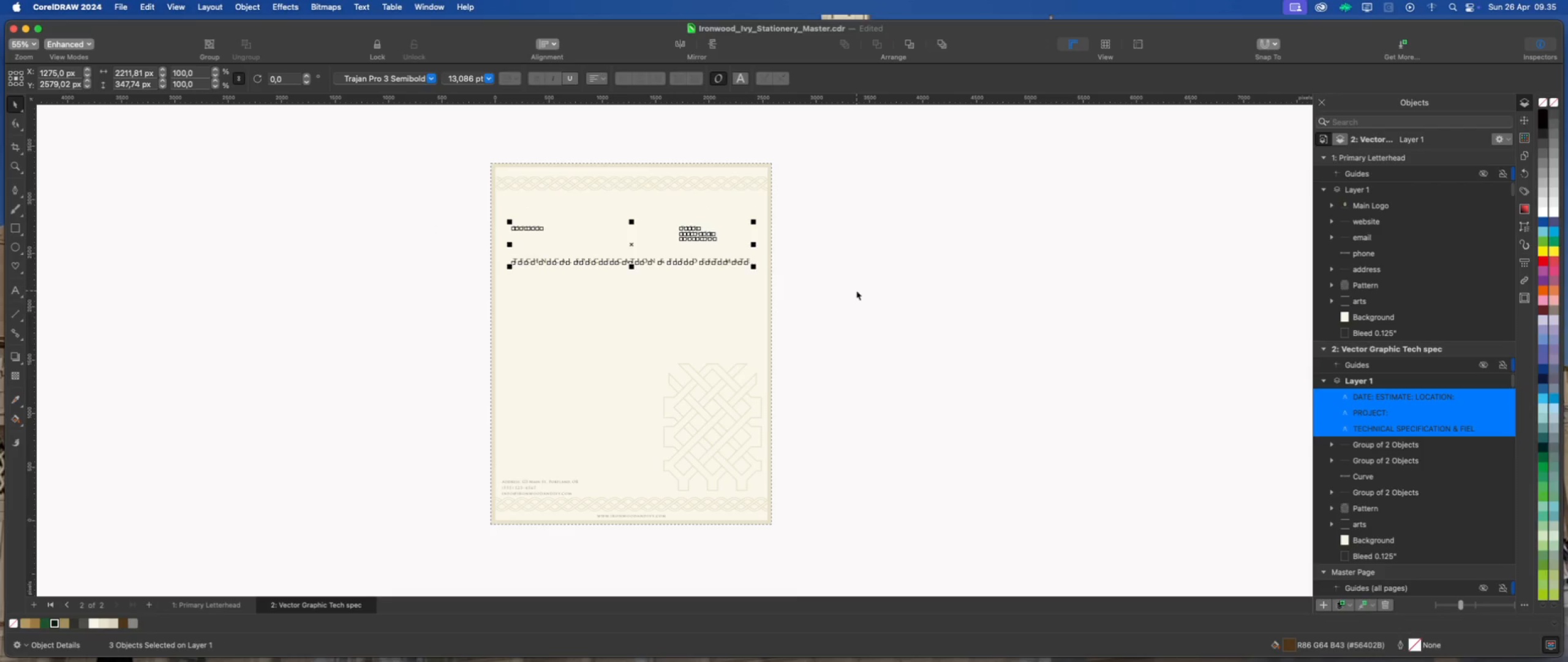 
key(Meta+V)
 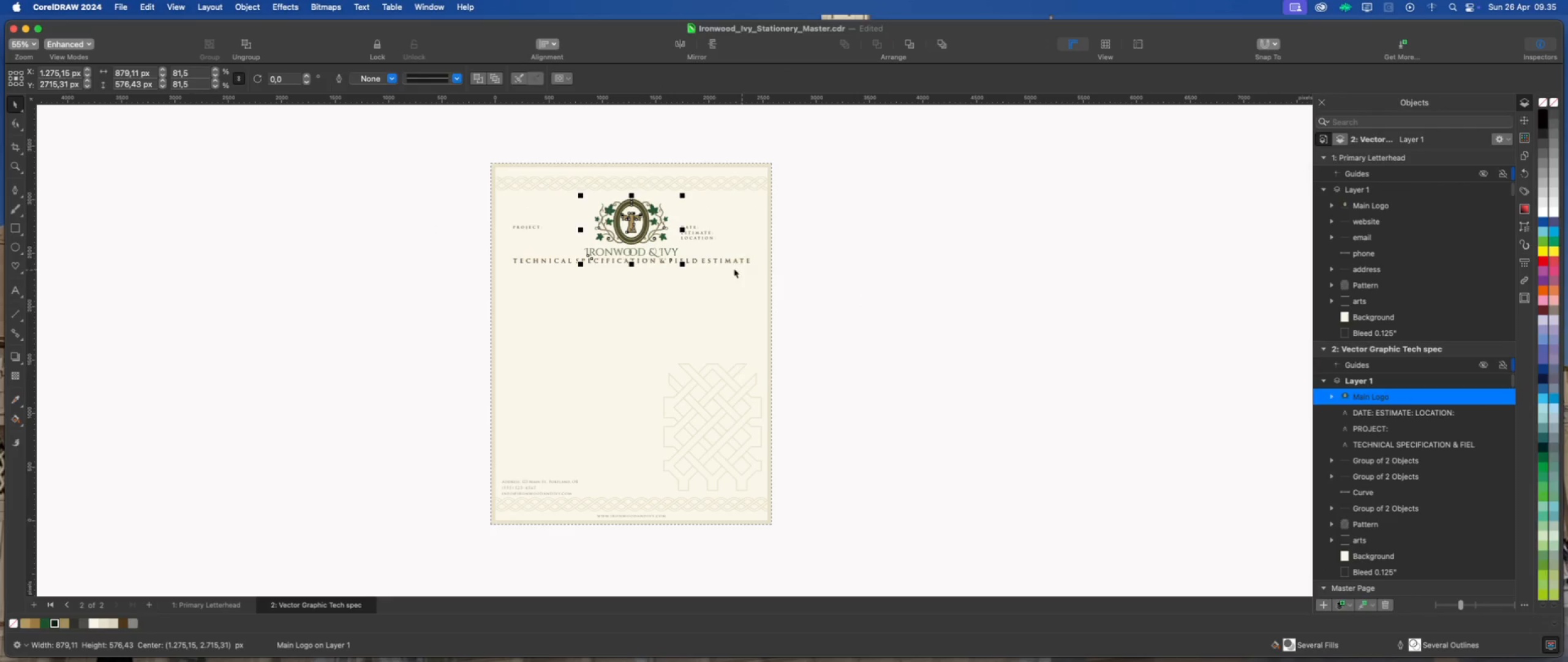 
scroll: coordinate [630, 225], scroll_direction: up, amount: 2.0
 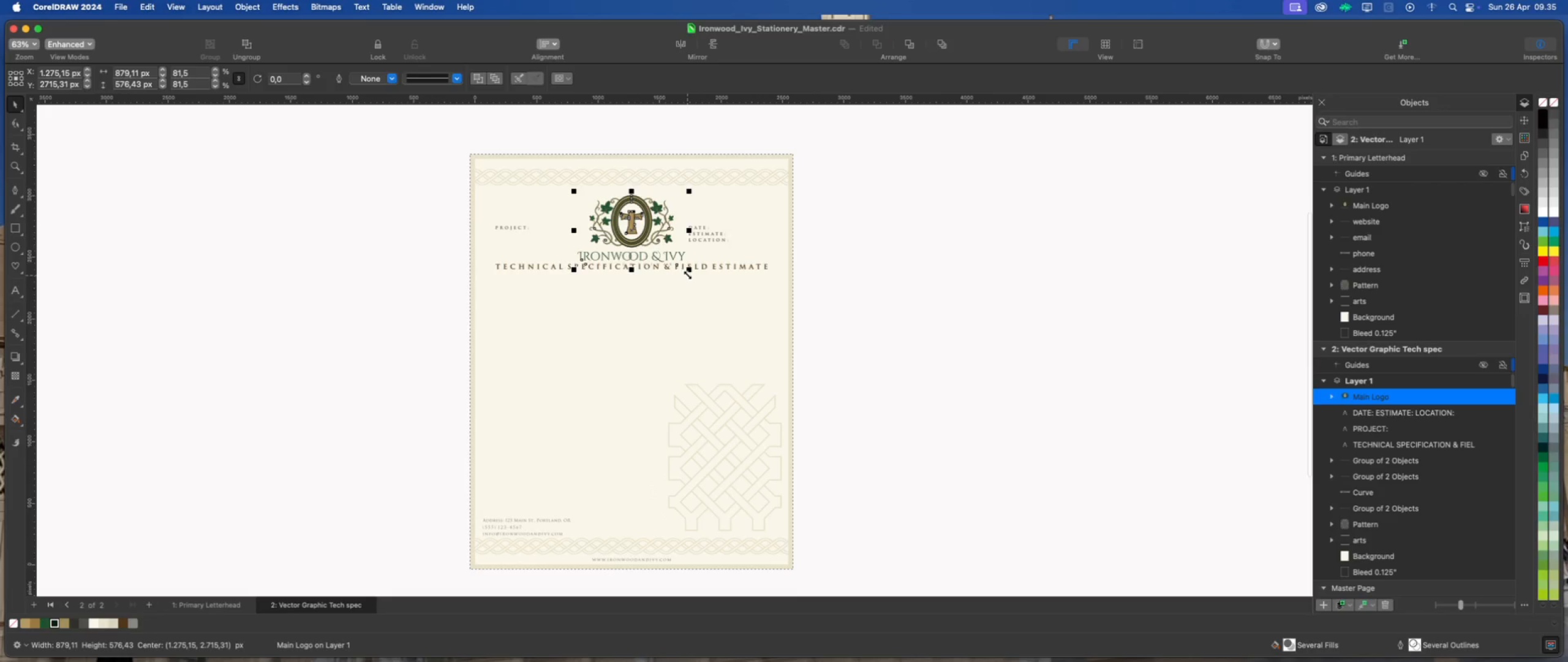 
left_click_drag(start_coordinate=[689, 272], to_coordinate=[678, 265])
 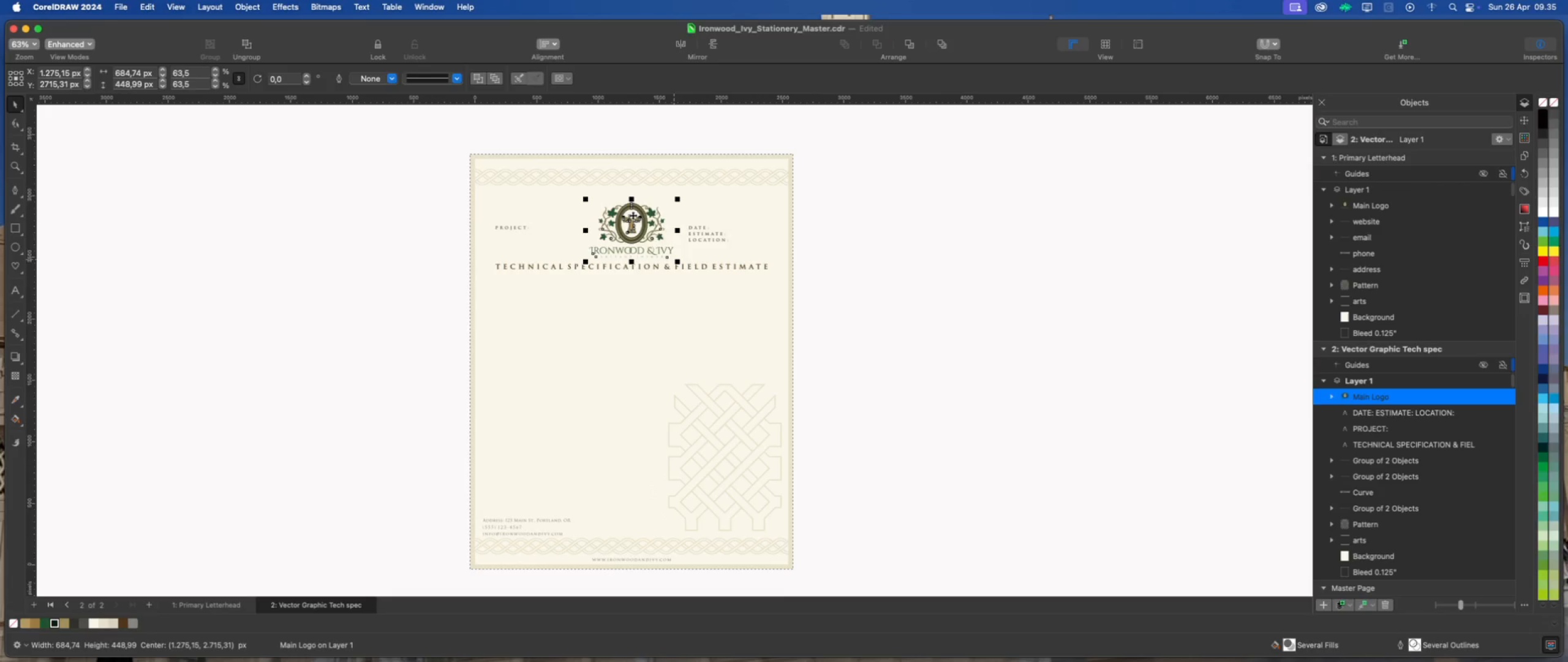 
hold_key(key=ShiftLeft, duration=1.41)
 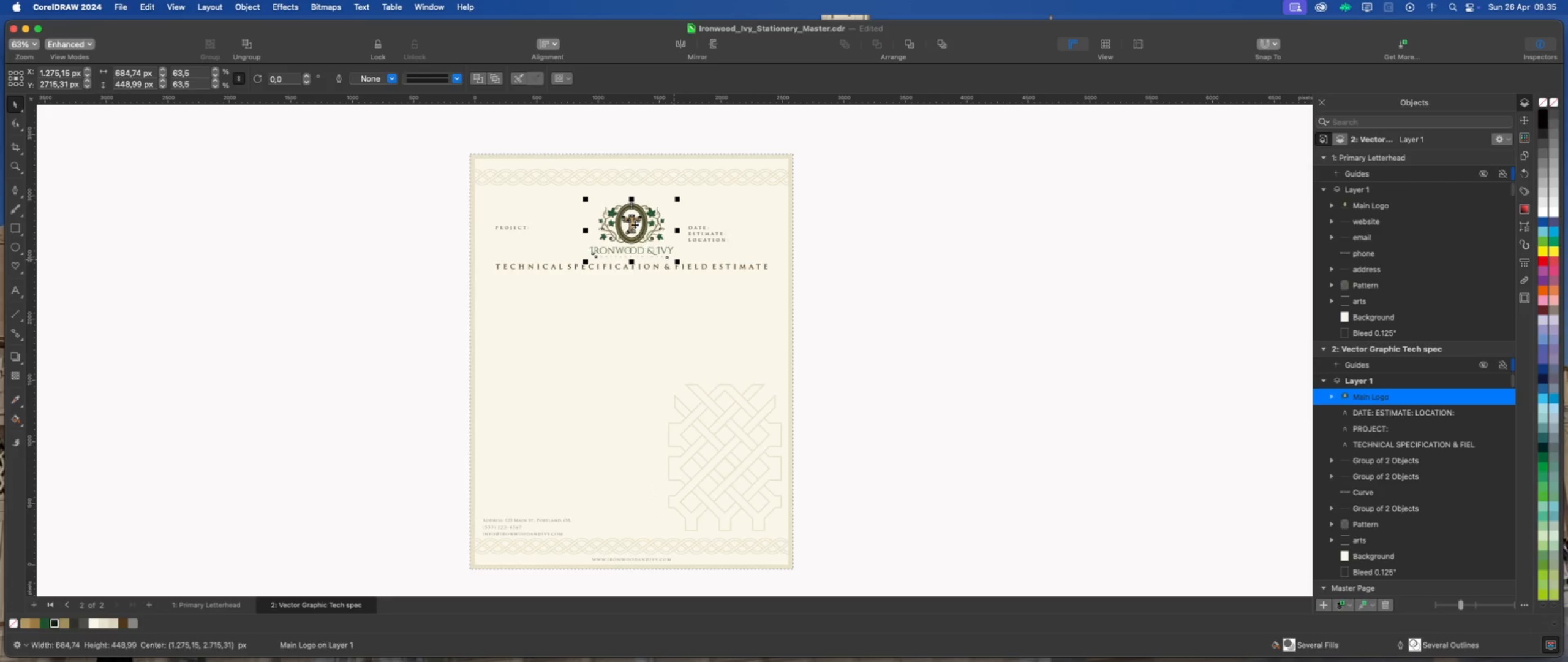 
scroll: coordinate [633, 211], scroll_direction: up, amount: 3.0
 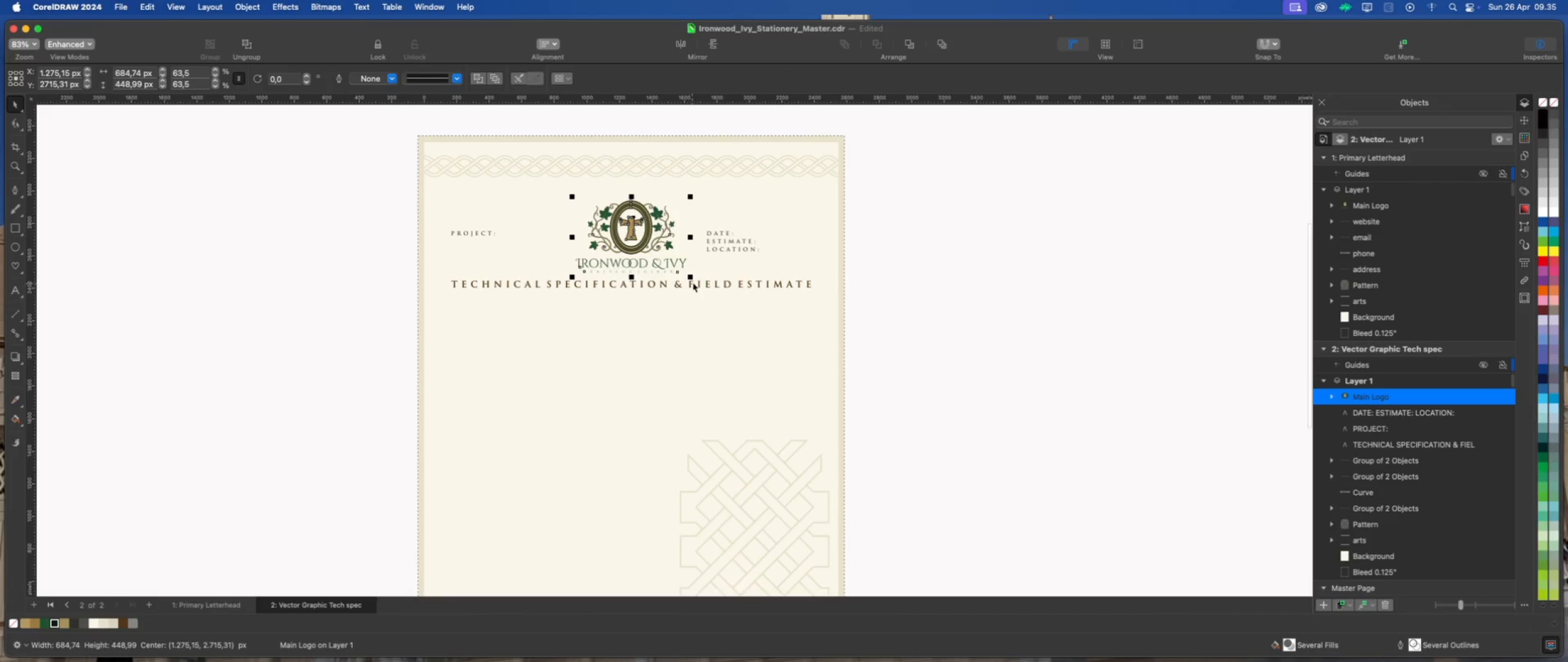 
left_click_drag(start_coordinate=[693, 278], to_coordinate=[687, 275])
 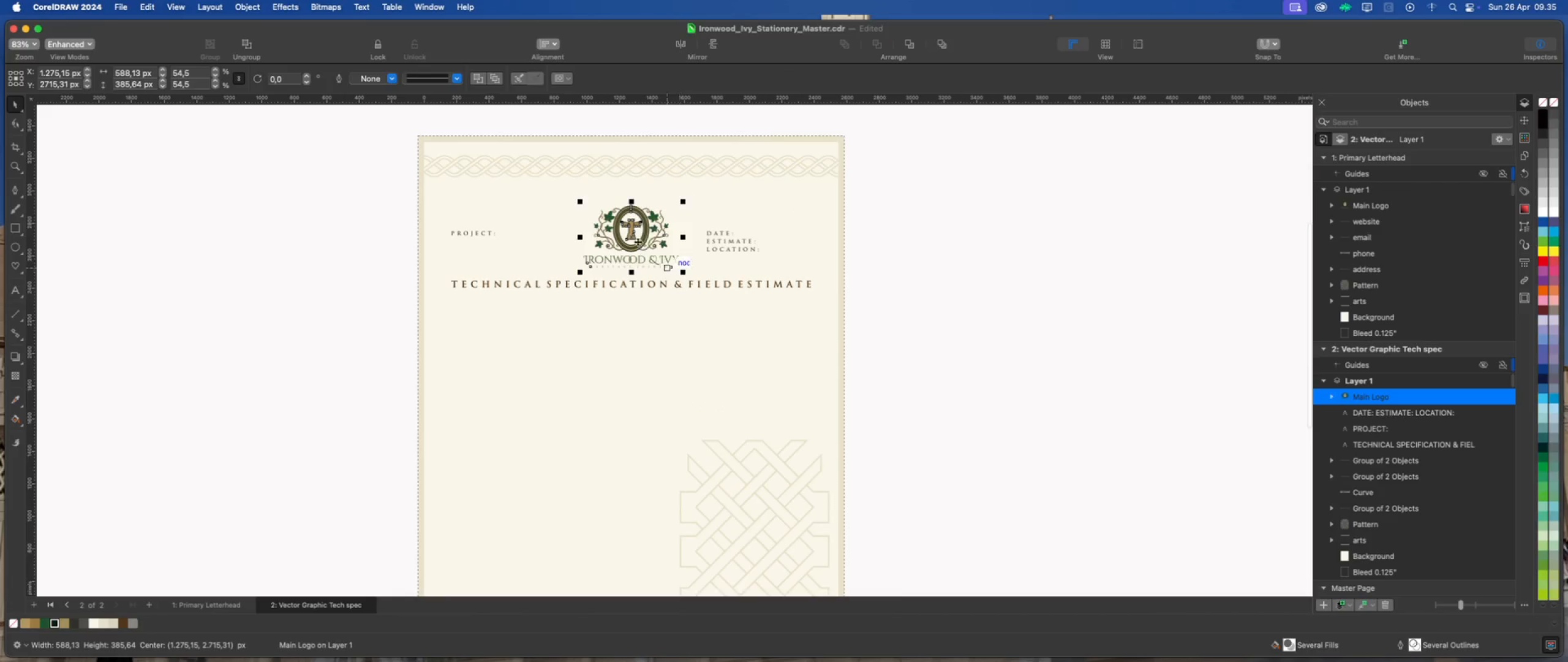 
hold_key(key=ShiftLeft, duration=0.68)
 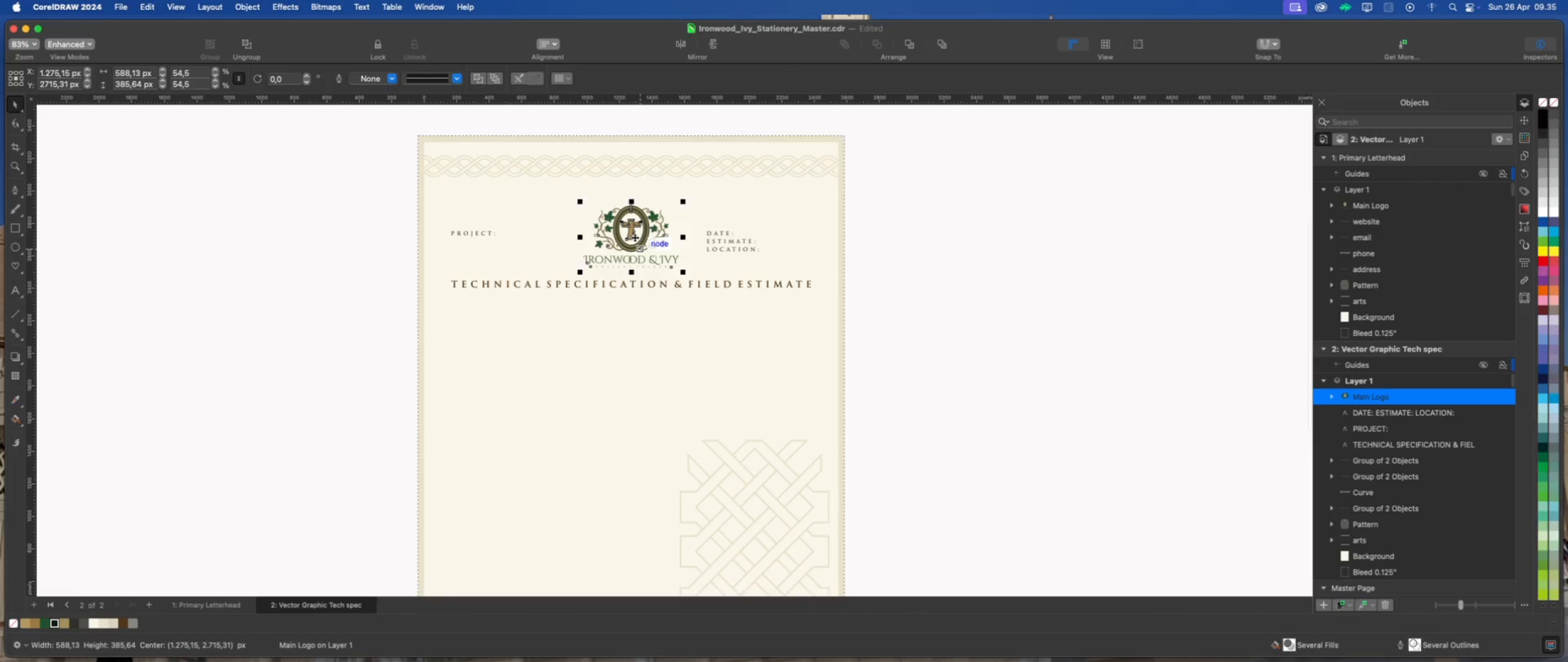 
left_click_drag(start_coordinate=[632, 235], to_coordinate=[633, 211])
 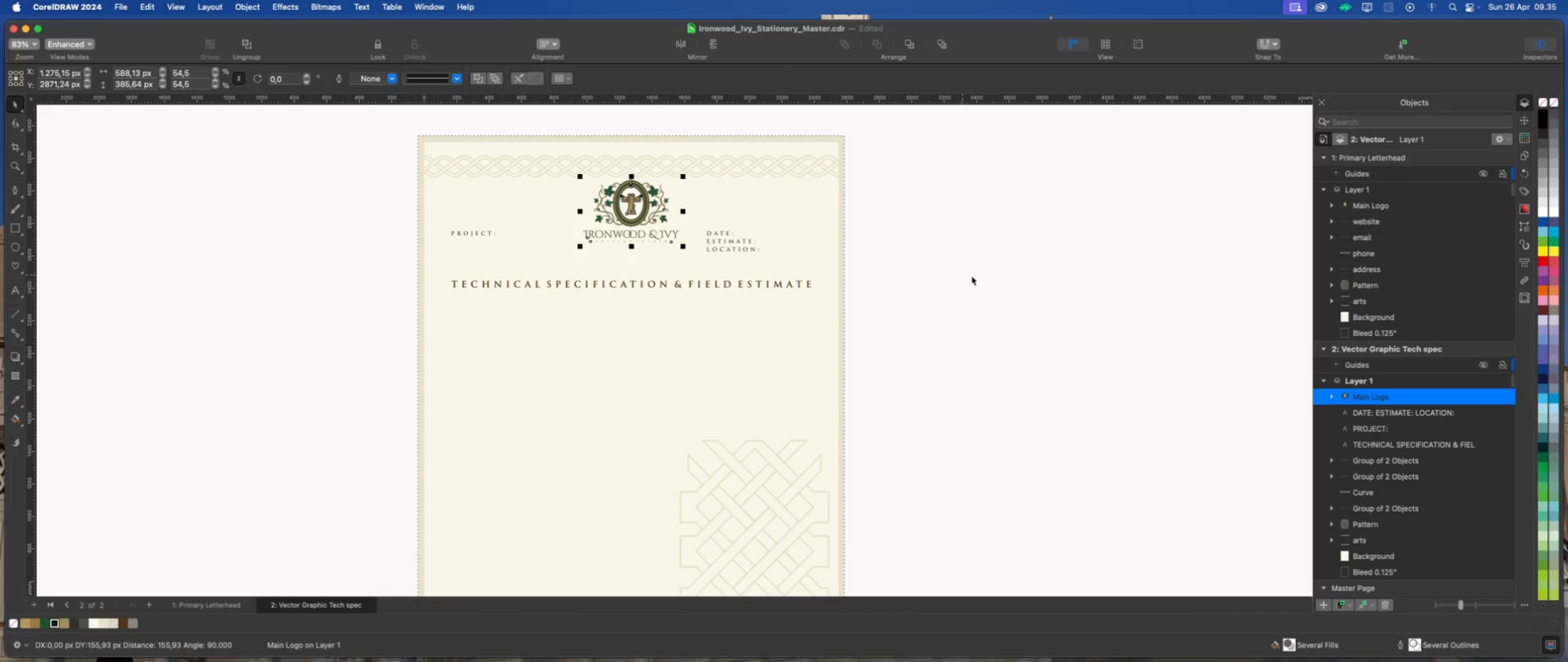 
hold_key(key=ShiftLeft, duration=2.68)
 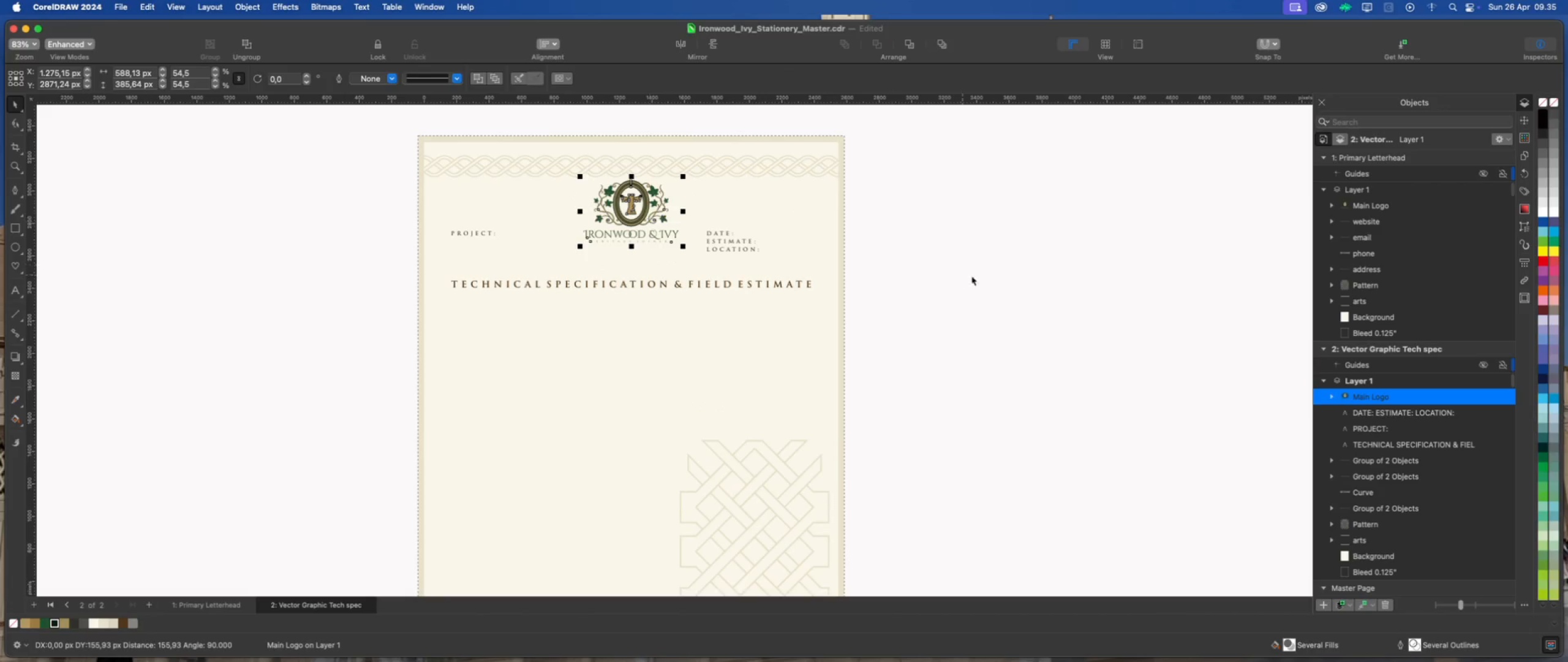 
left_click([971, 276])
 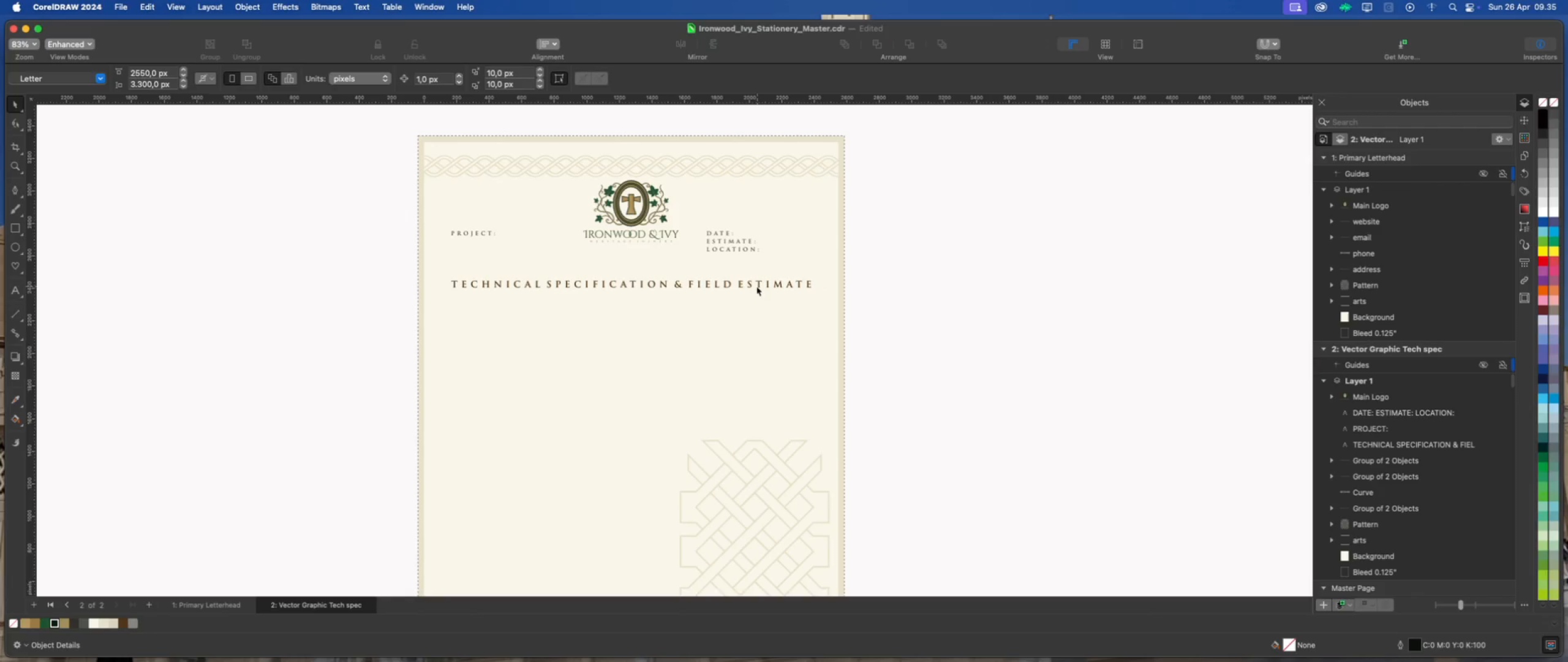 
left_click([750, 286])
 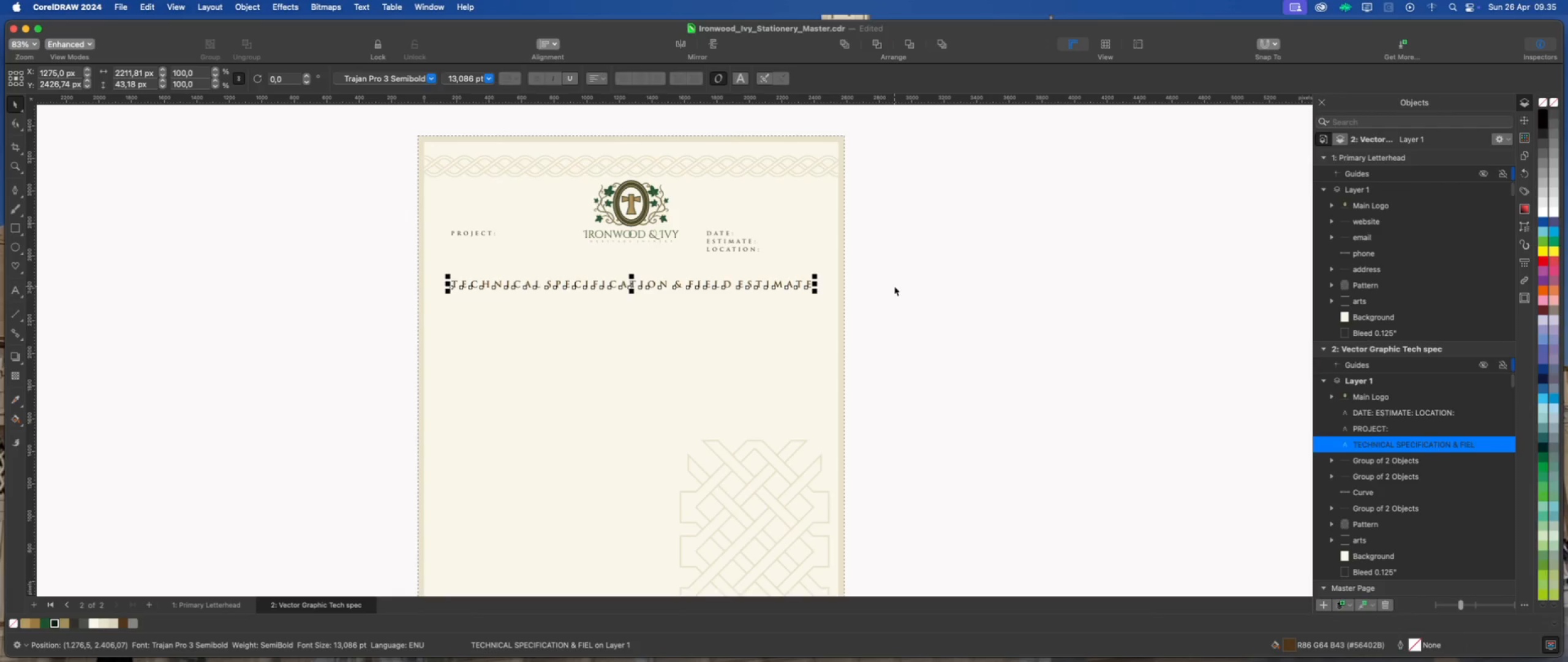 
left_click([894, 286])
 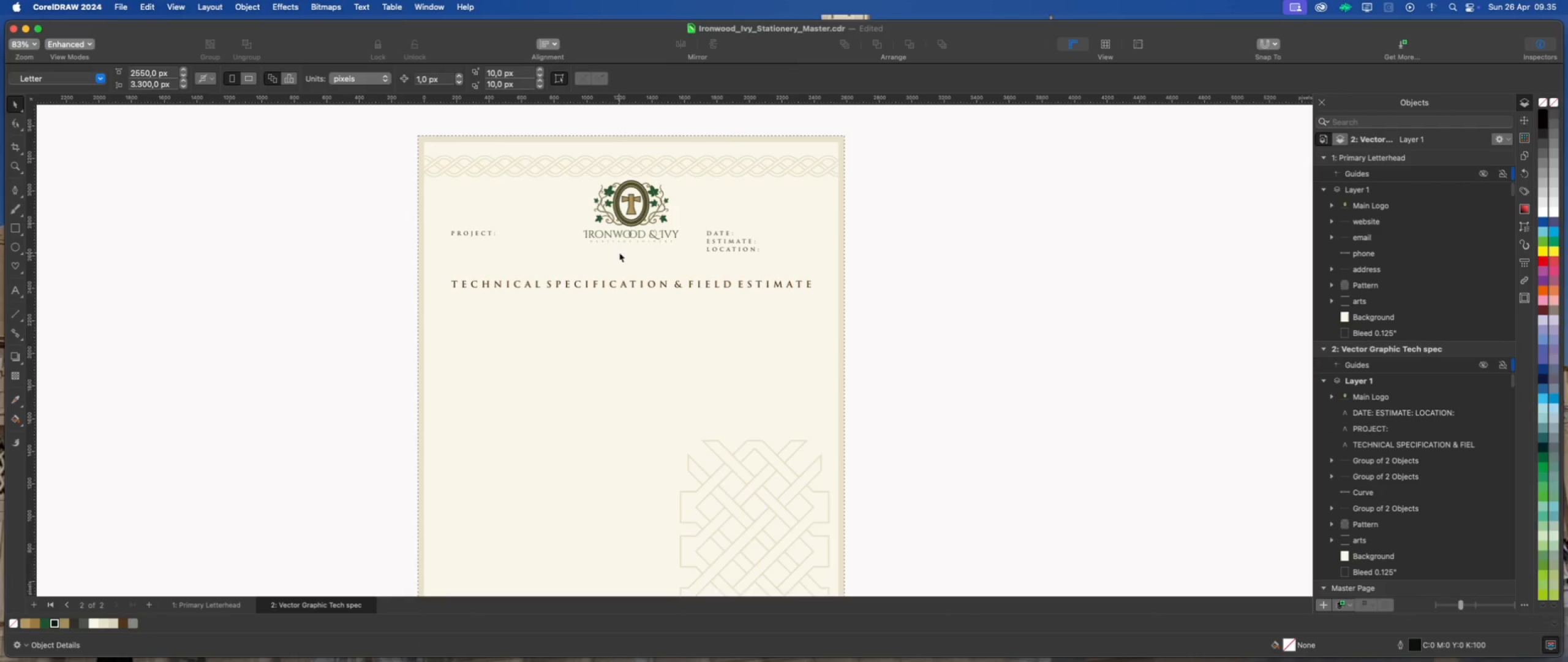 
left_click([944, 227])
 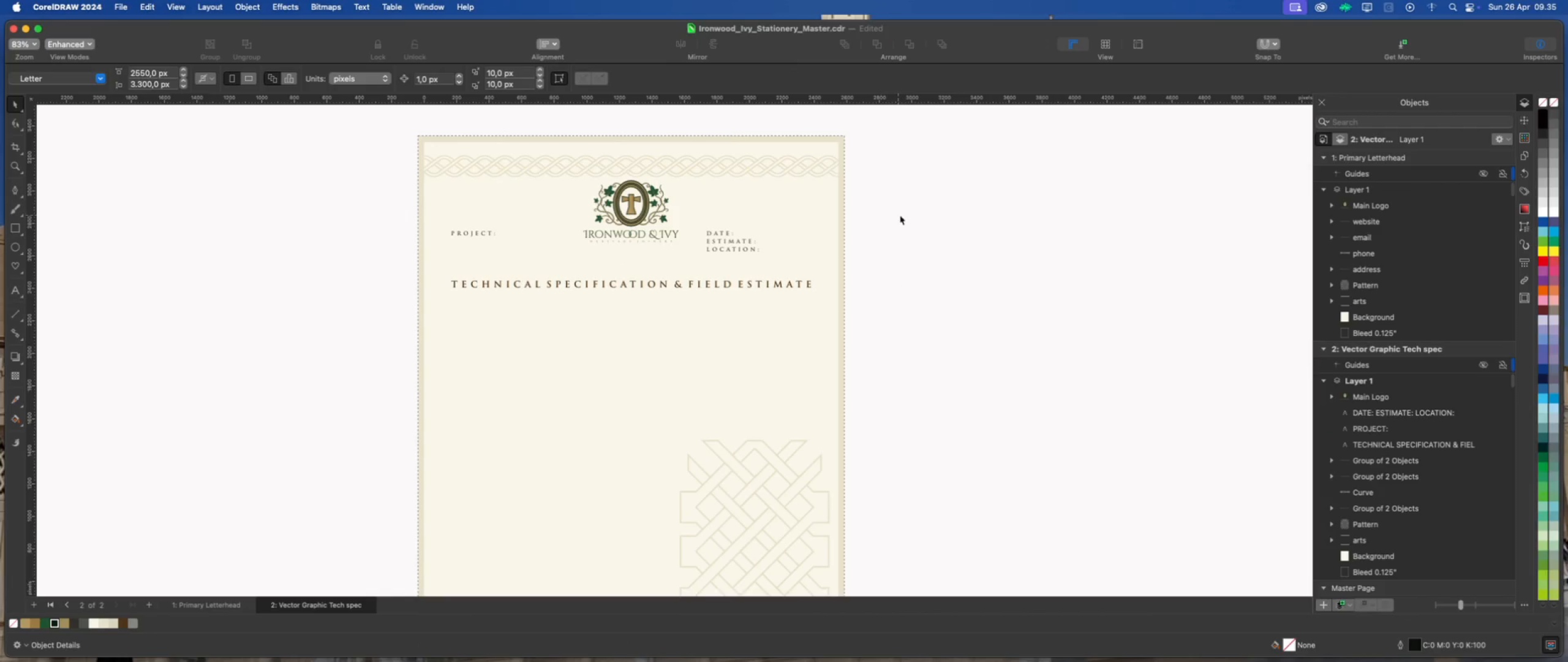 
left_click([925, 218])
 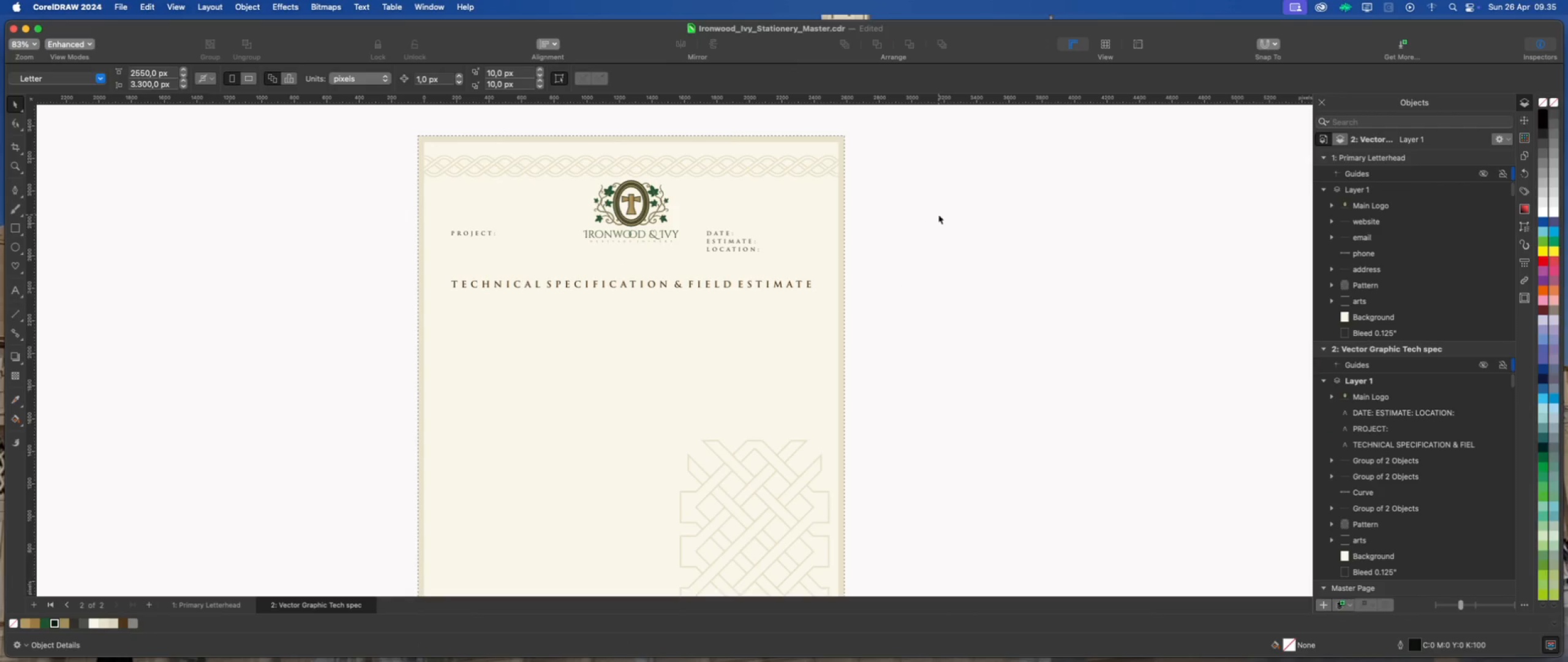 
left_click_drag(start_coordinate=[938, 215], to_coordinate=[646, 261])
 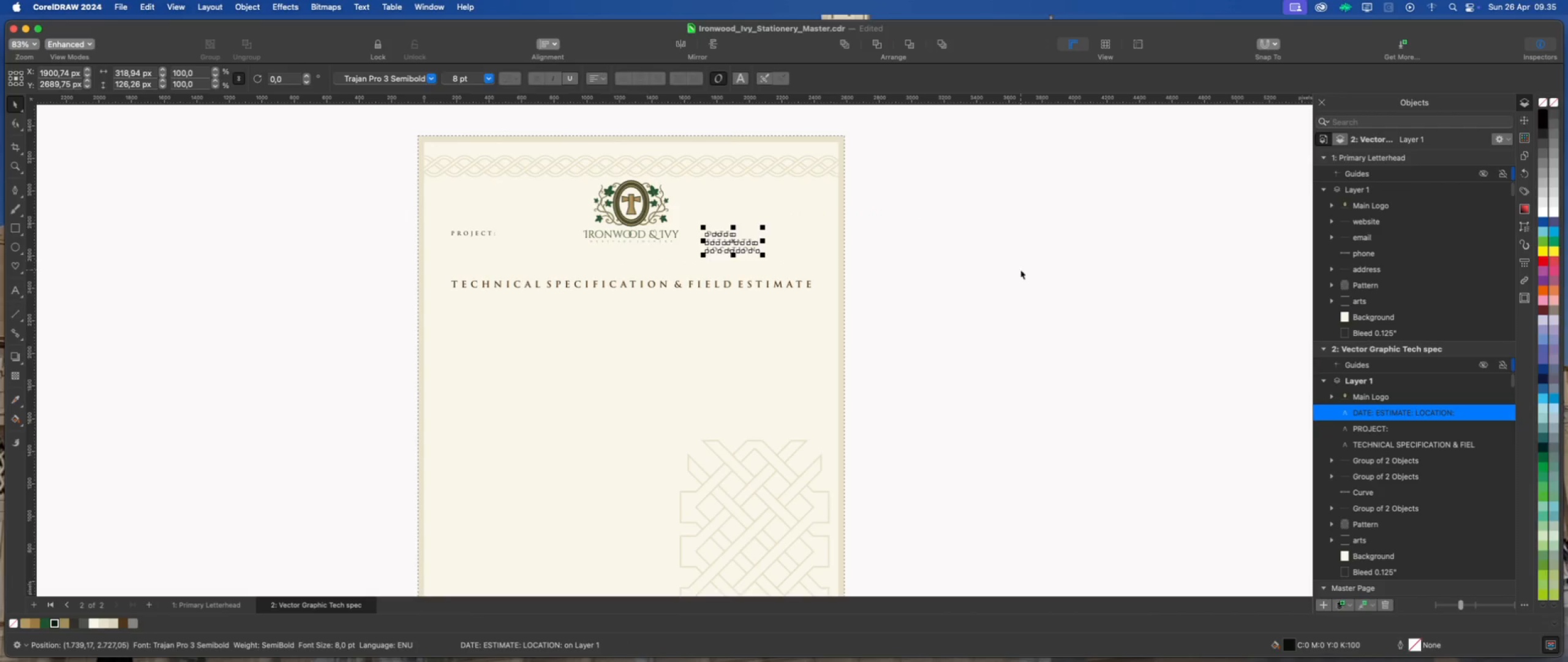 
left_click([1020, 270])
 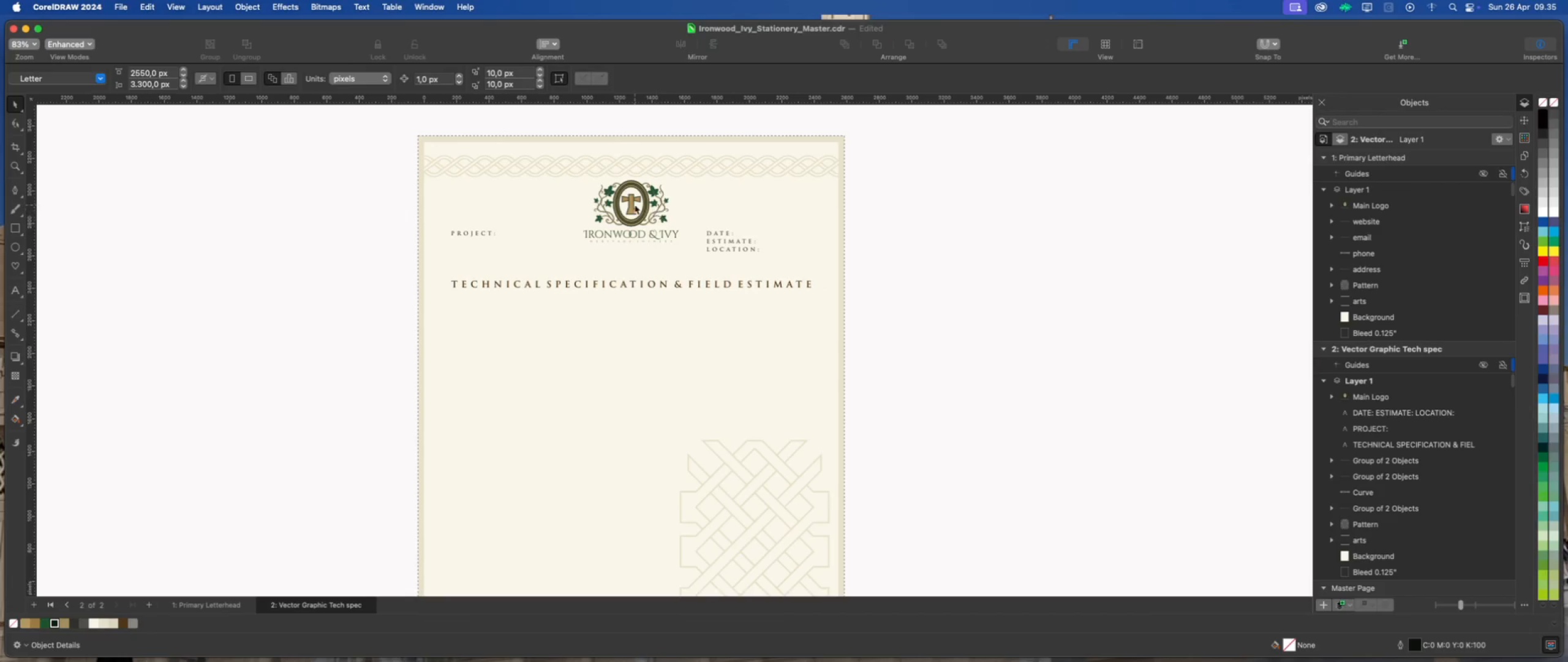 
left_click([631, 205])
 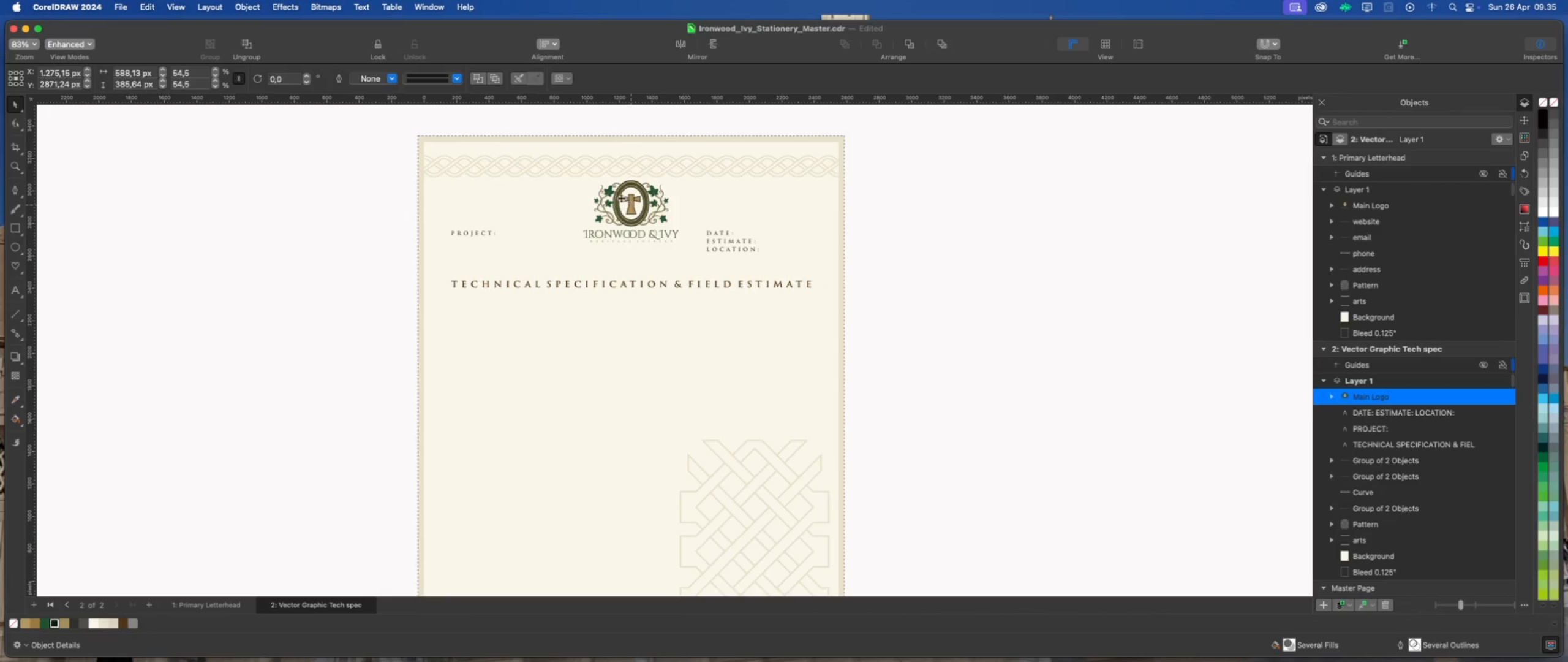 
scroll: coordinate [619, 194], scroll_direction: up, amount: 6.0
 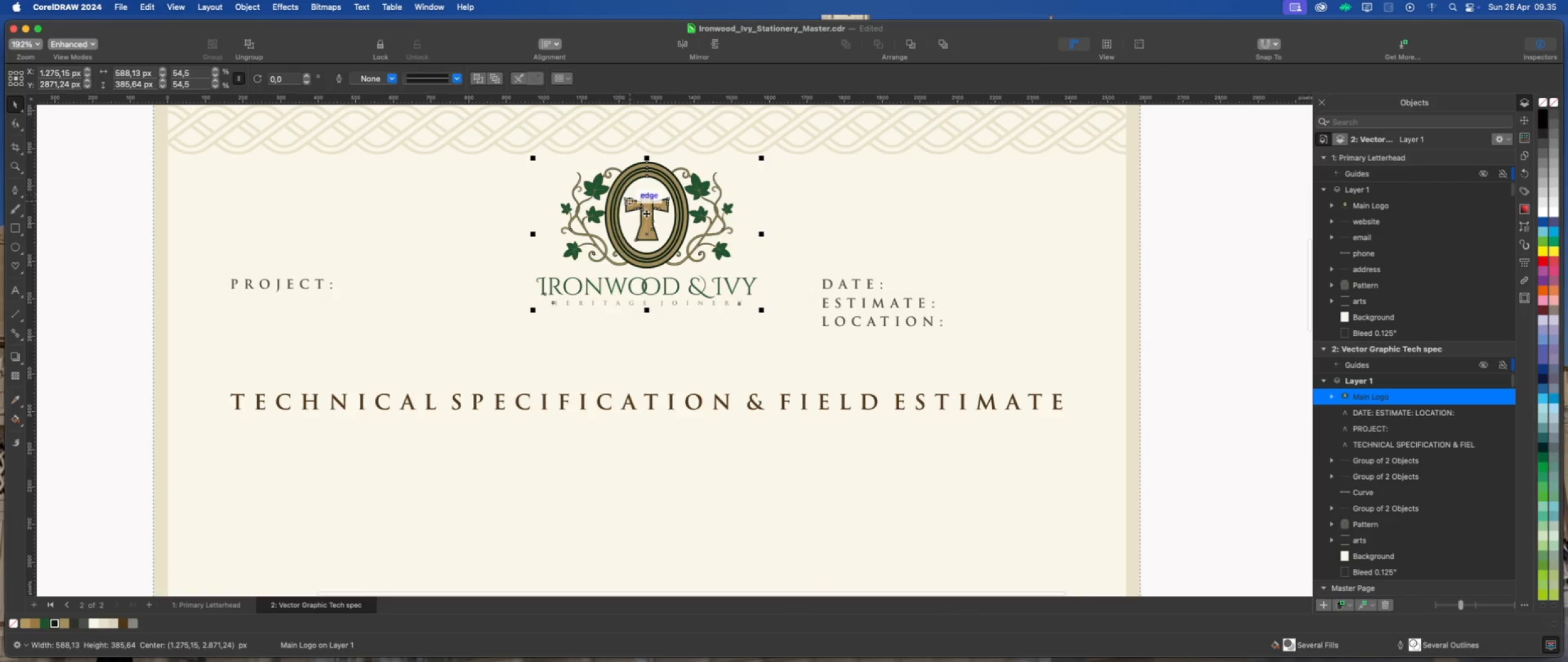 
left_click_drag(start_coordinate=[646, 213], to_coordinate=[646, 226])
 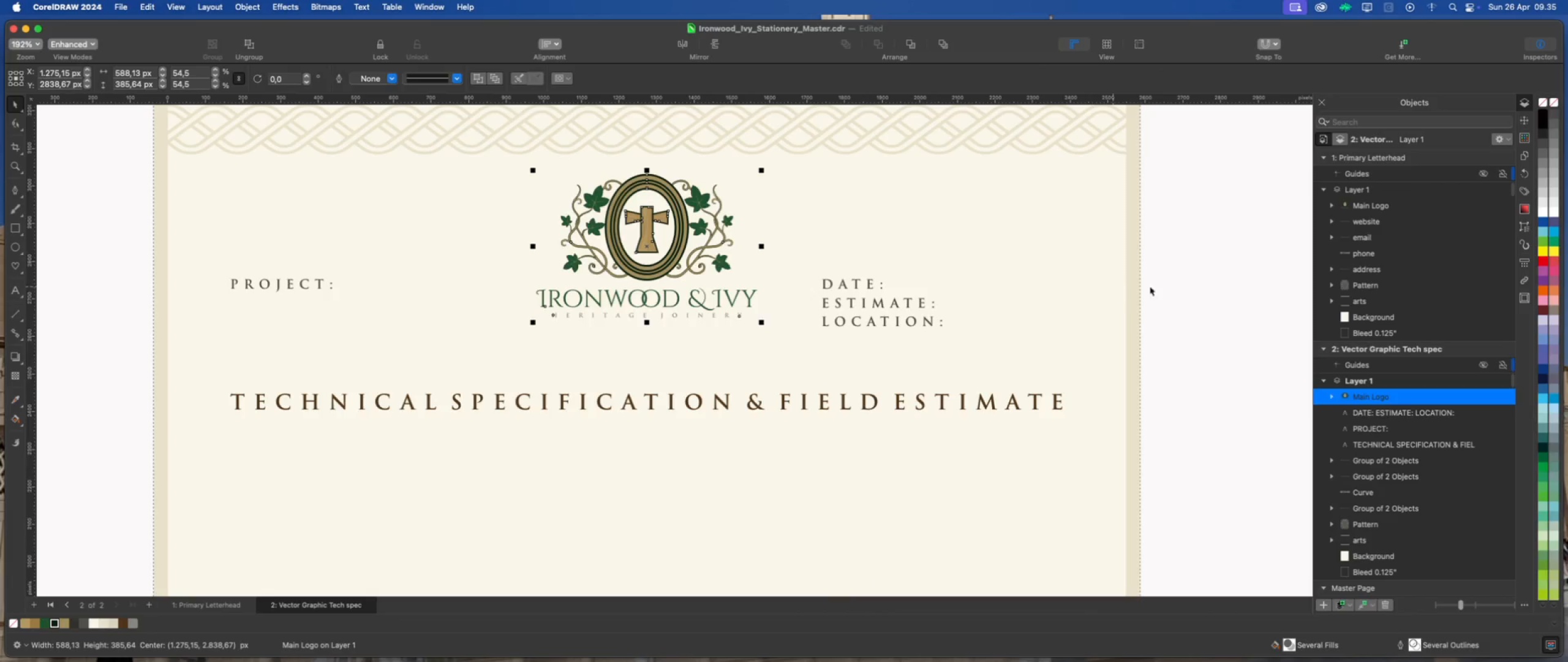 
hold_key(key=ShiftLeft, duration=1.31)
 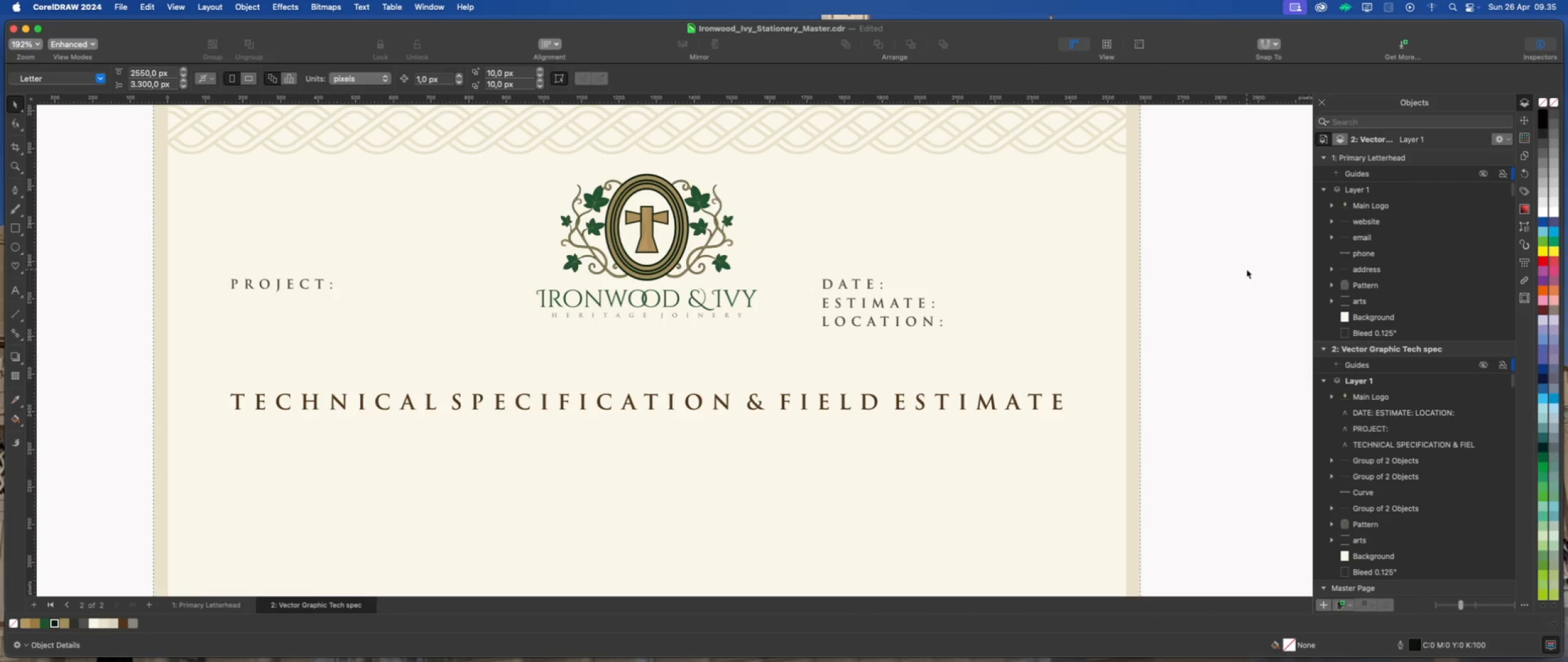 
left_click_drag(start_coordinate=[1241, 254], to_coordinate=[198, 346])
 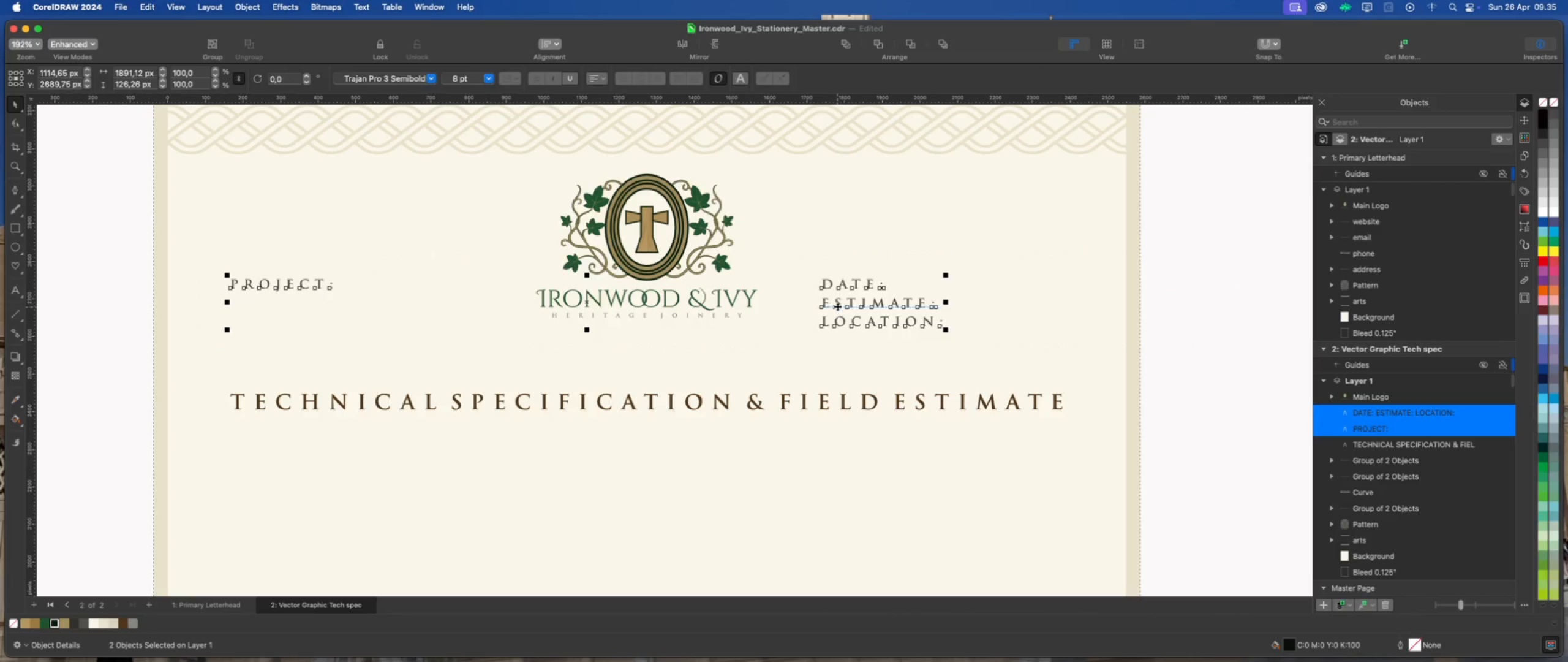 
left_click_drag(start_coordinate=[838, 305], to_coordinate=[842, 225])
 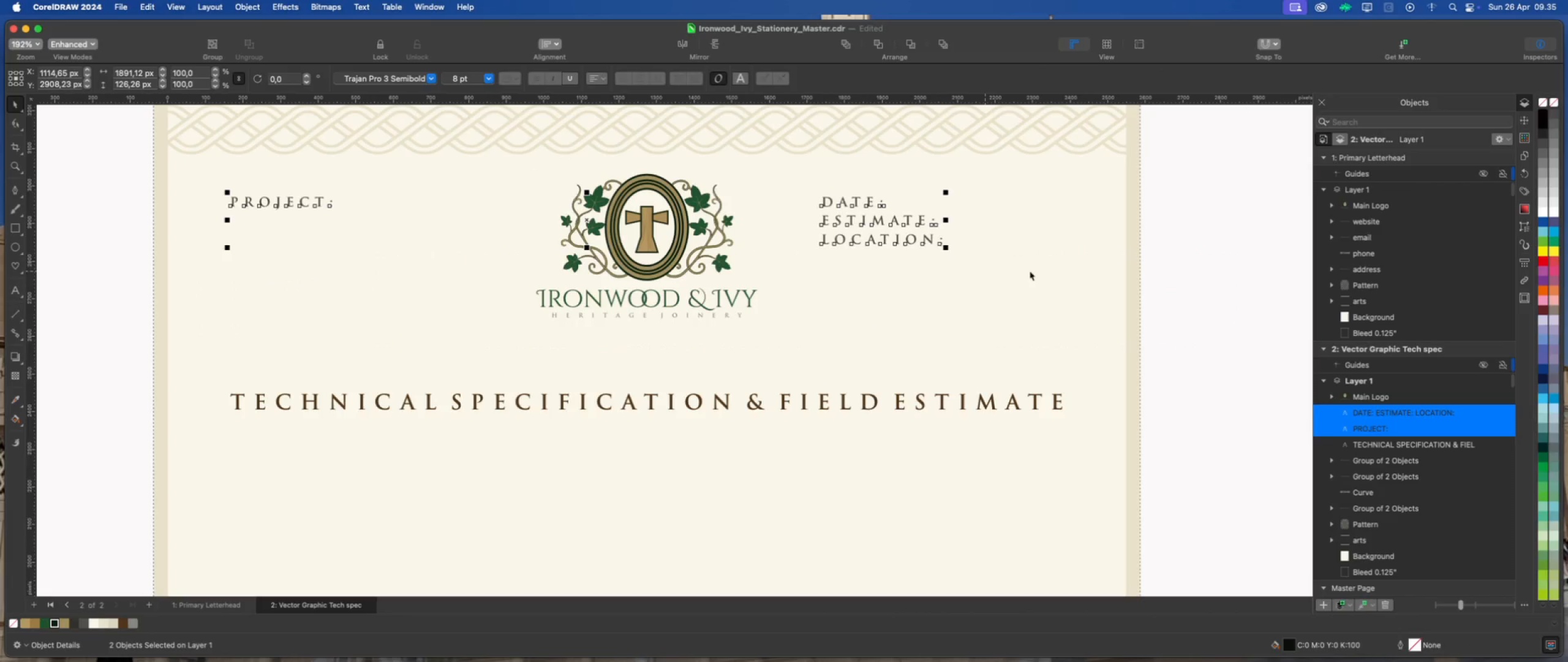 
hold_key(key=ShiftLeft, duration=1.64)
 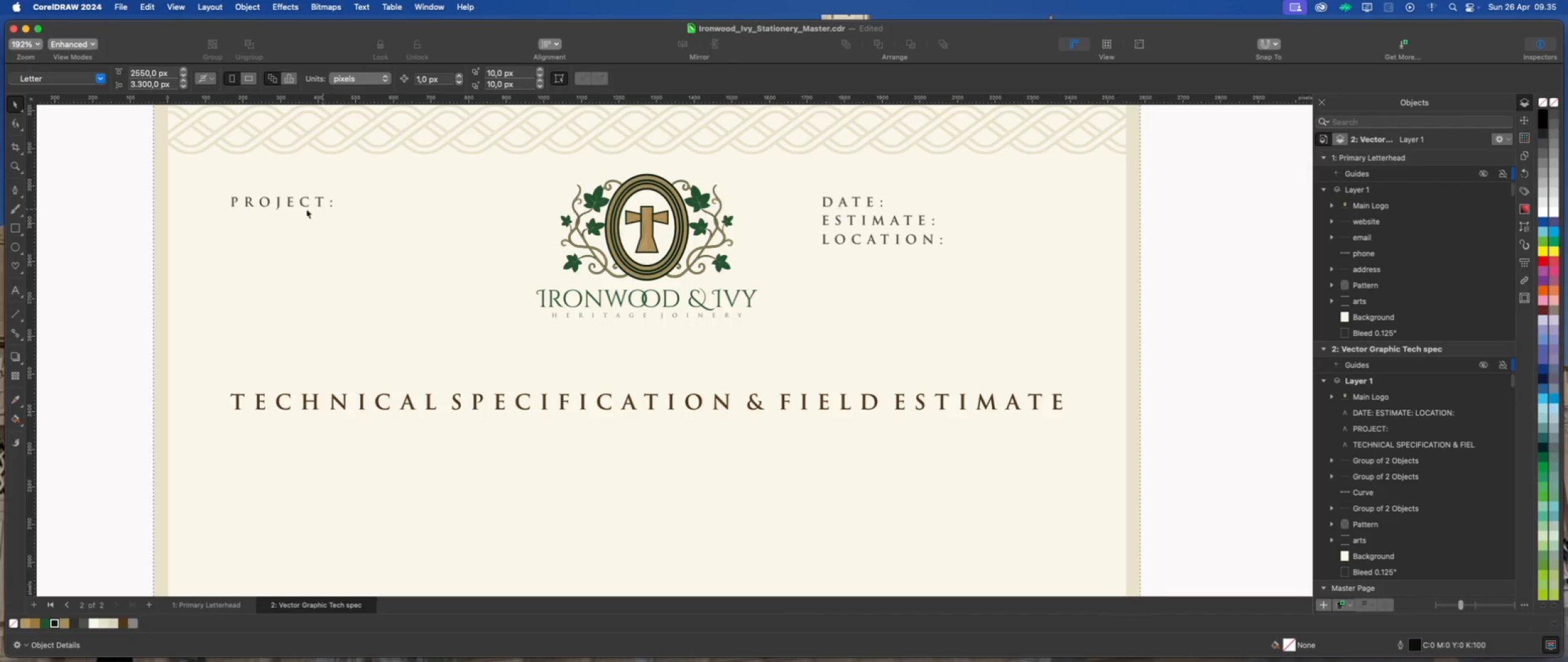 
left_click([303, 202])
 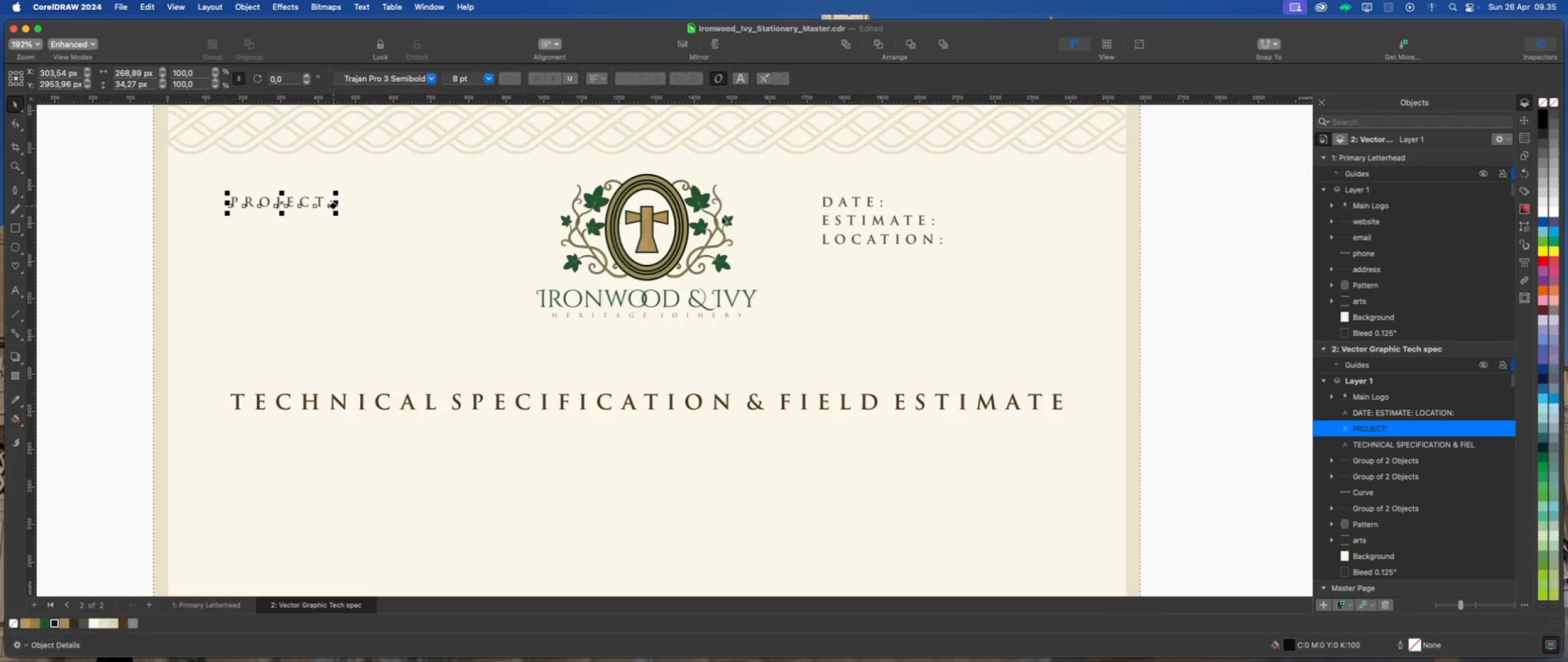 
hold_key(key=ShiftLeft, duration=1.05)
left_click([827, 205])
 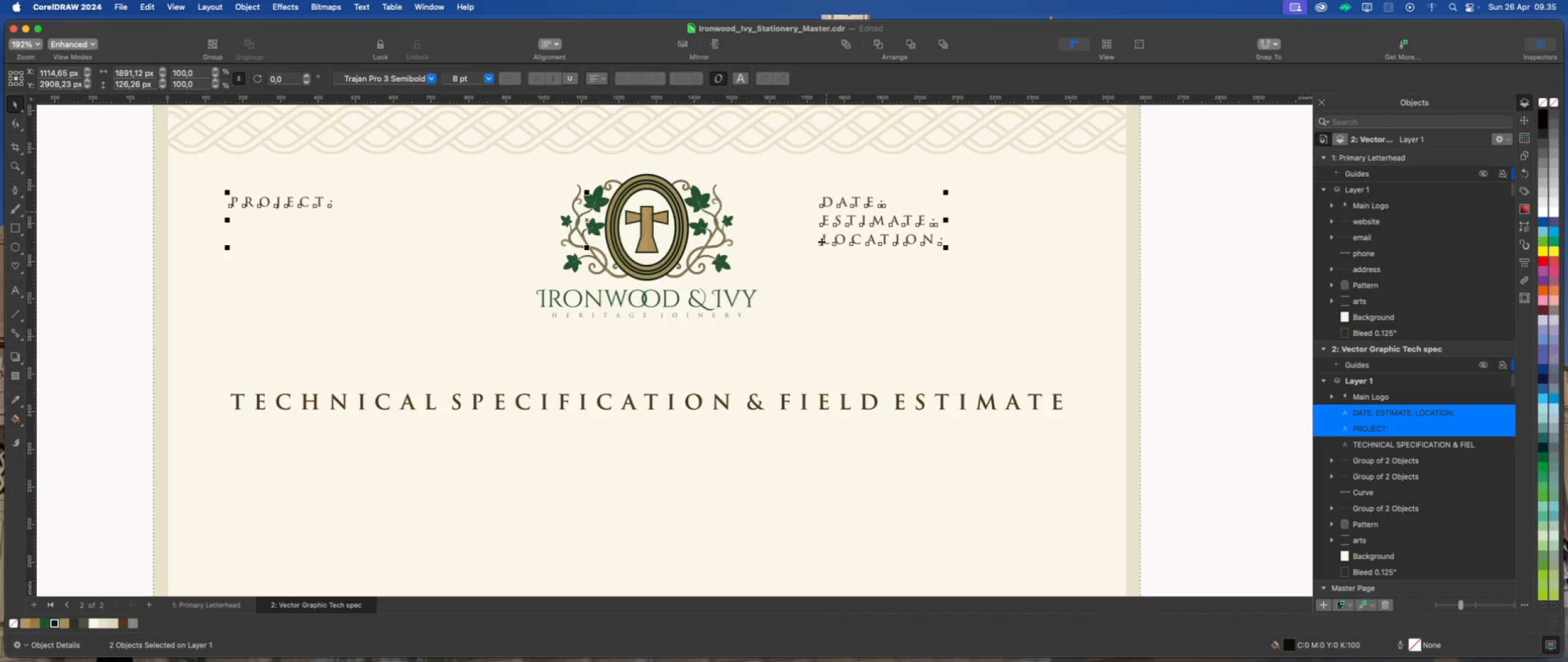 
hold_key(key=ShiftLeft, duration=0.82)
 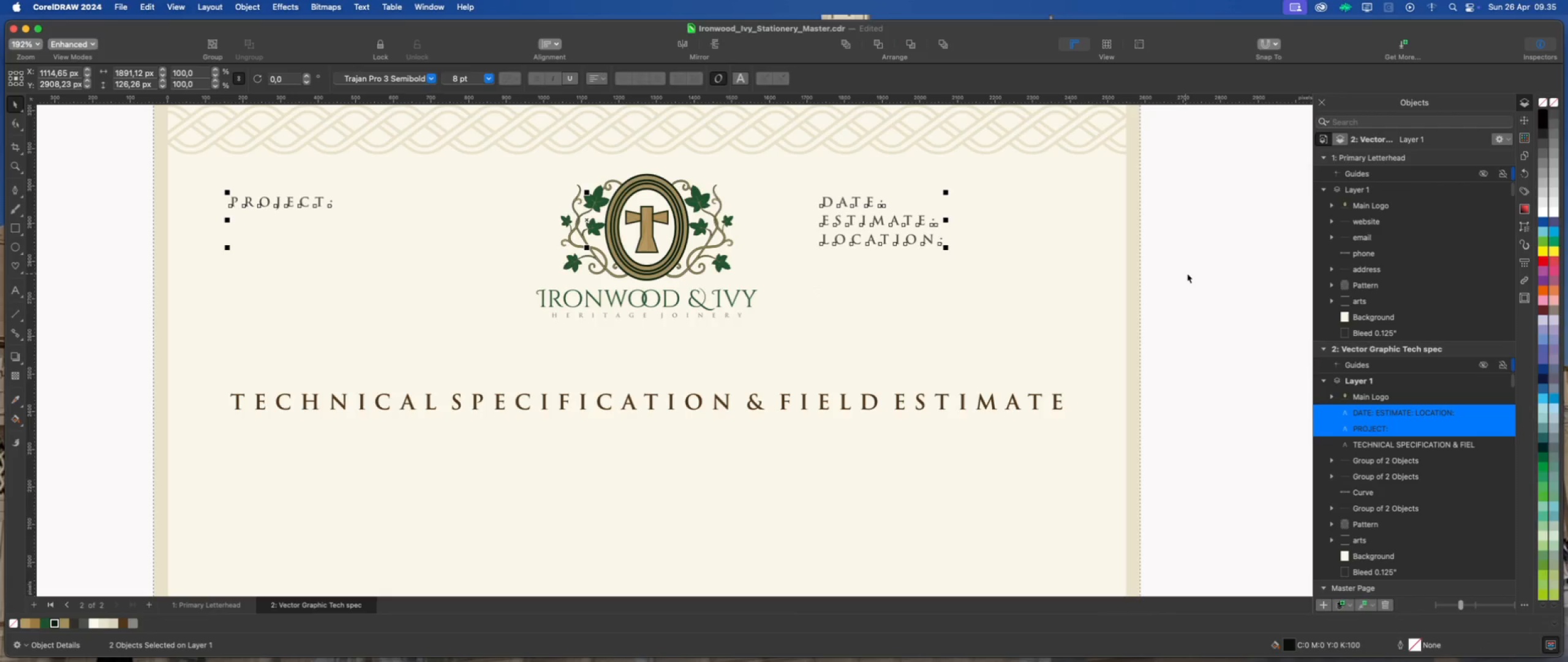 
left_click([1187, 273])
 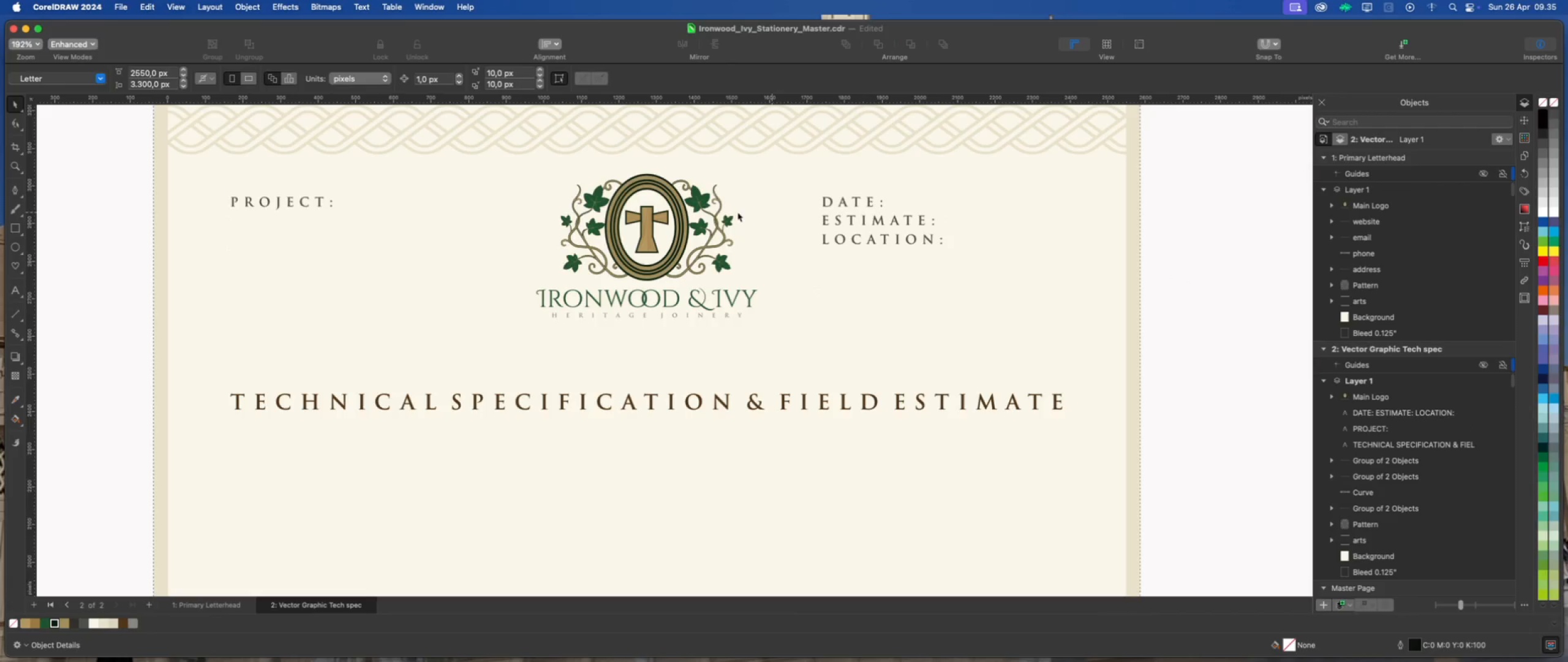 
scroll: coordinate [331, 199], scroll_direction: down, amount: 2.0
 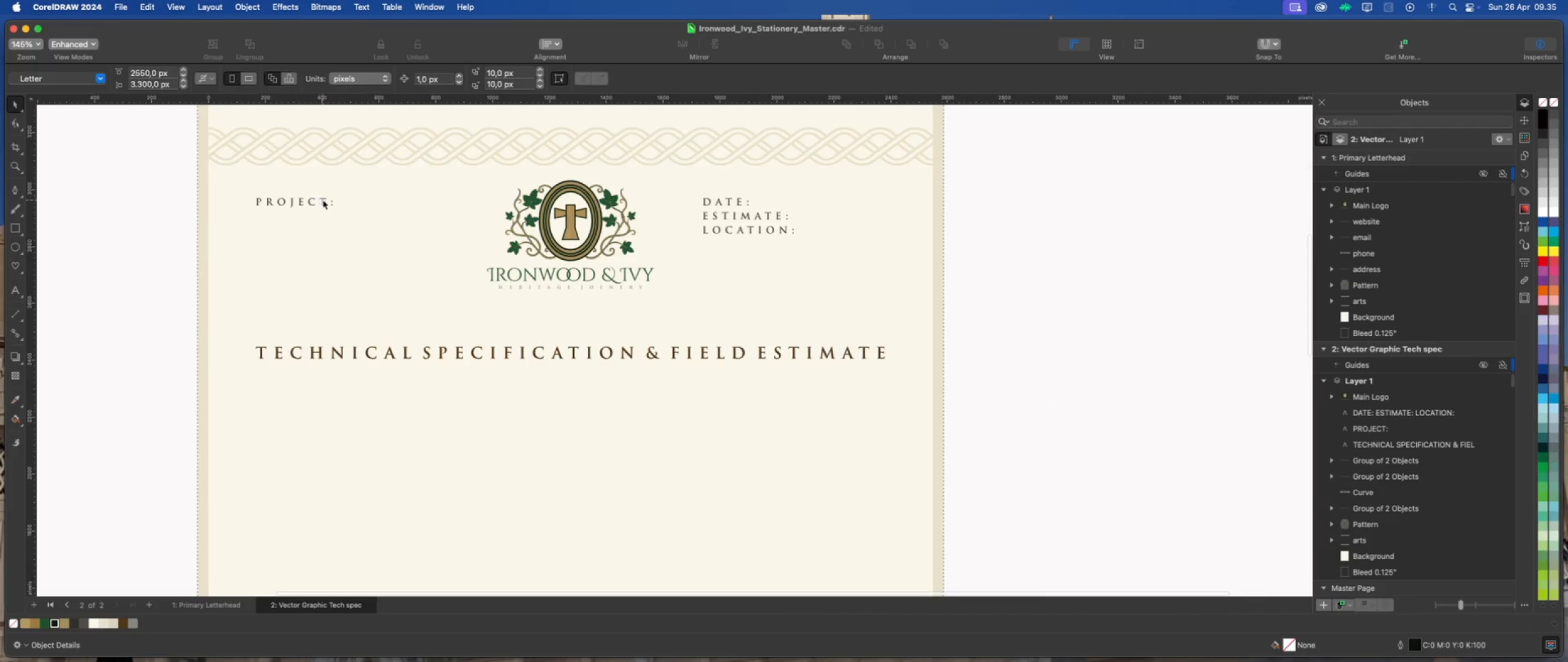 
left_click([323, 200])
 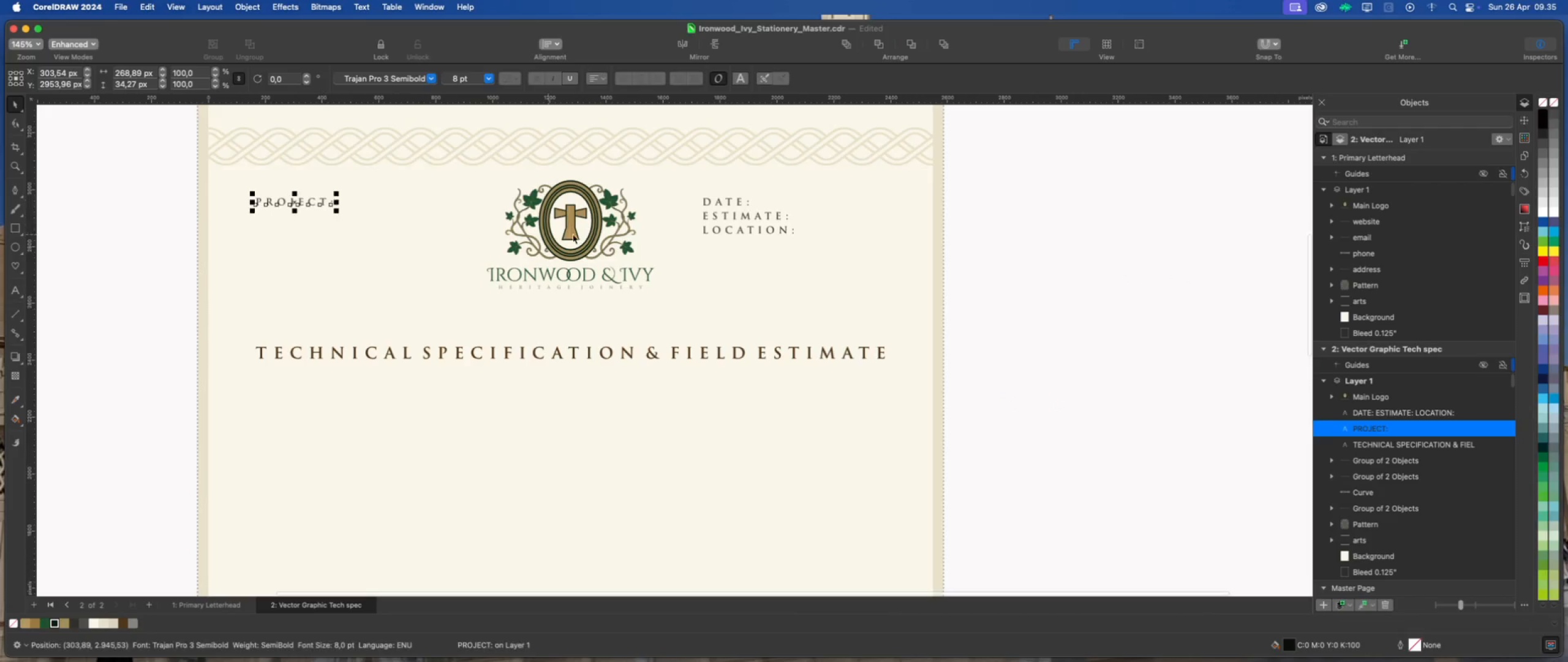 
hold_key(key=ShiftLeft, duration=1.48)
left_click([725, 218])
 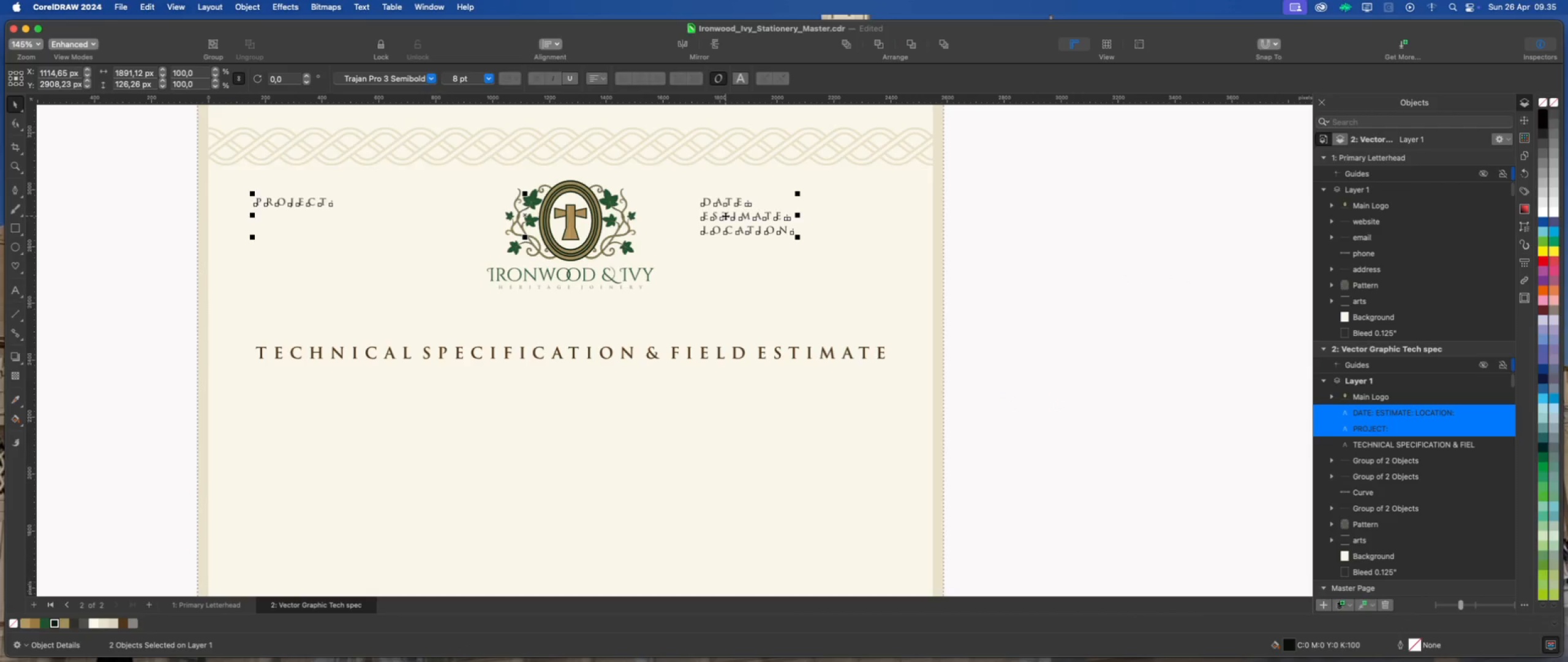 
right_click([725, 215])
 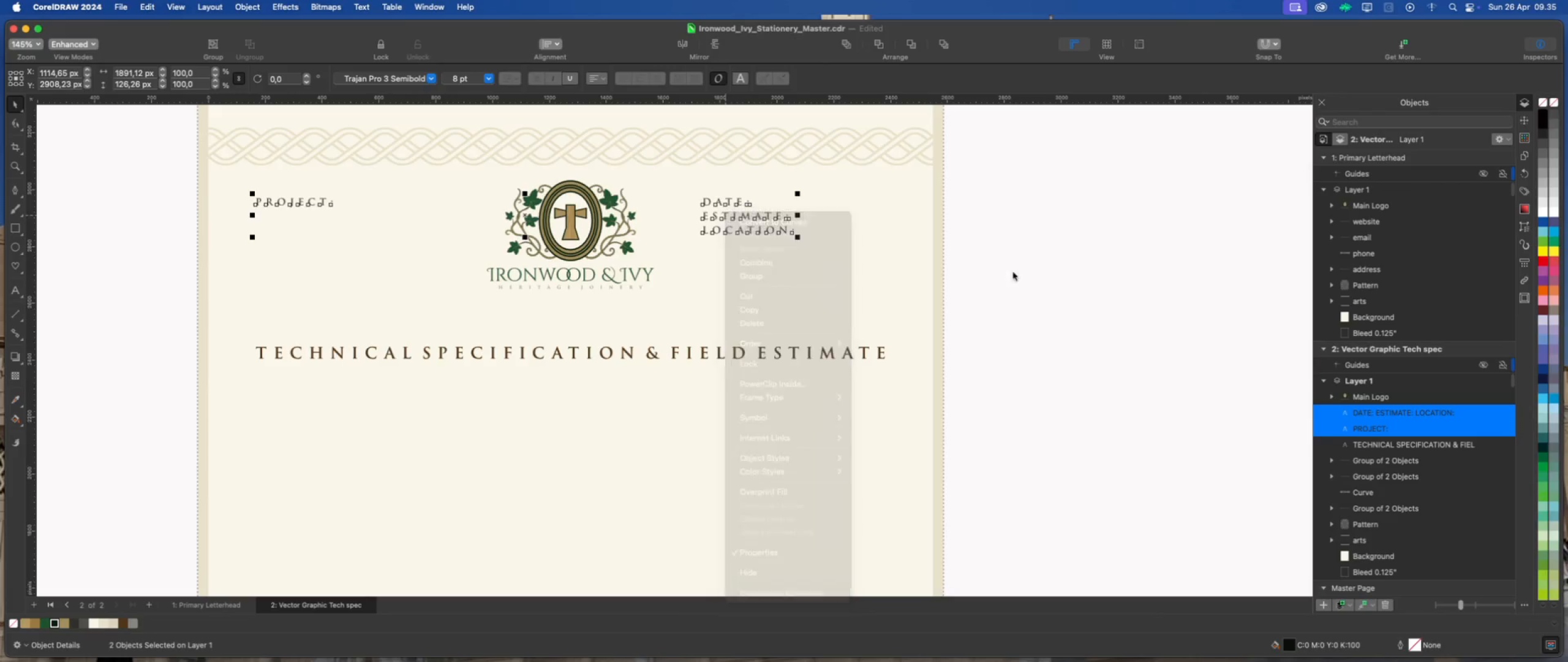 
left_click([1001, 268])
 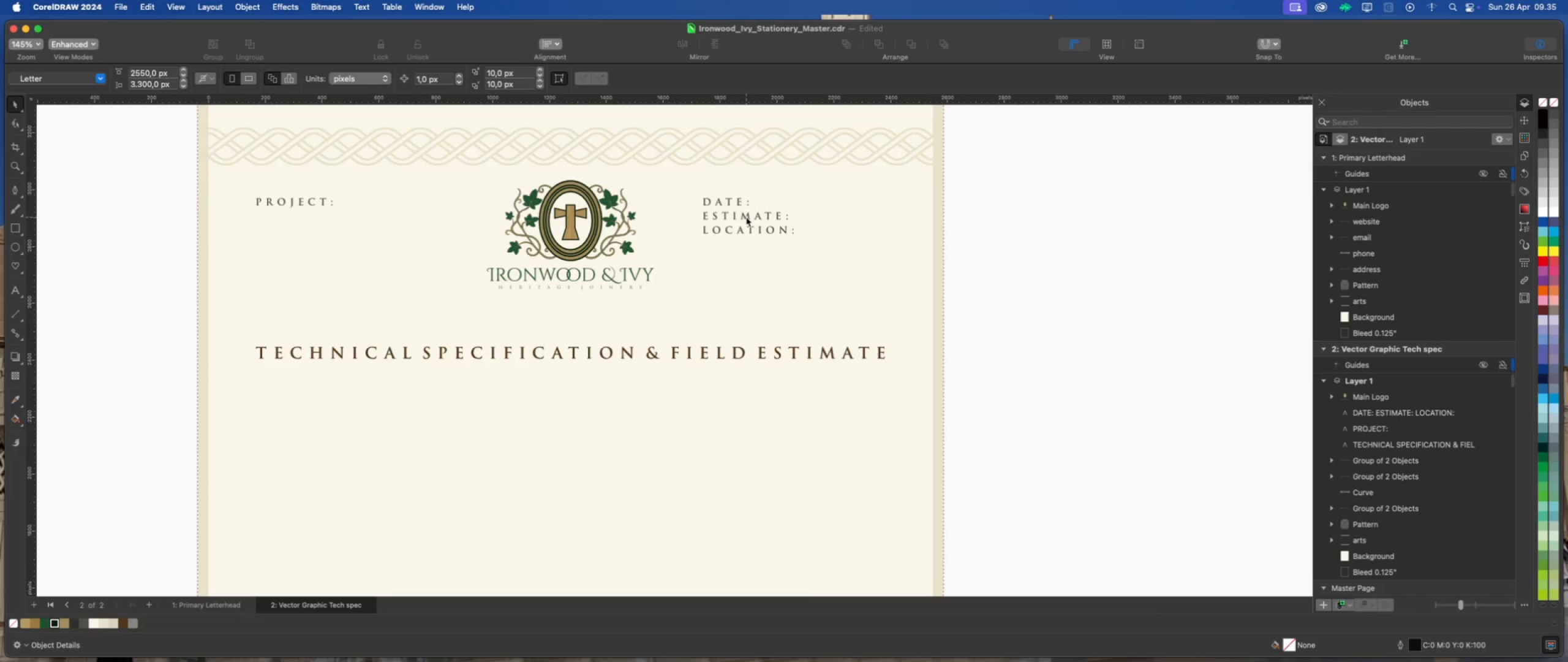 
left_click([745, 216])
 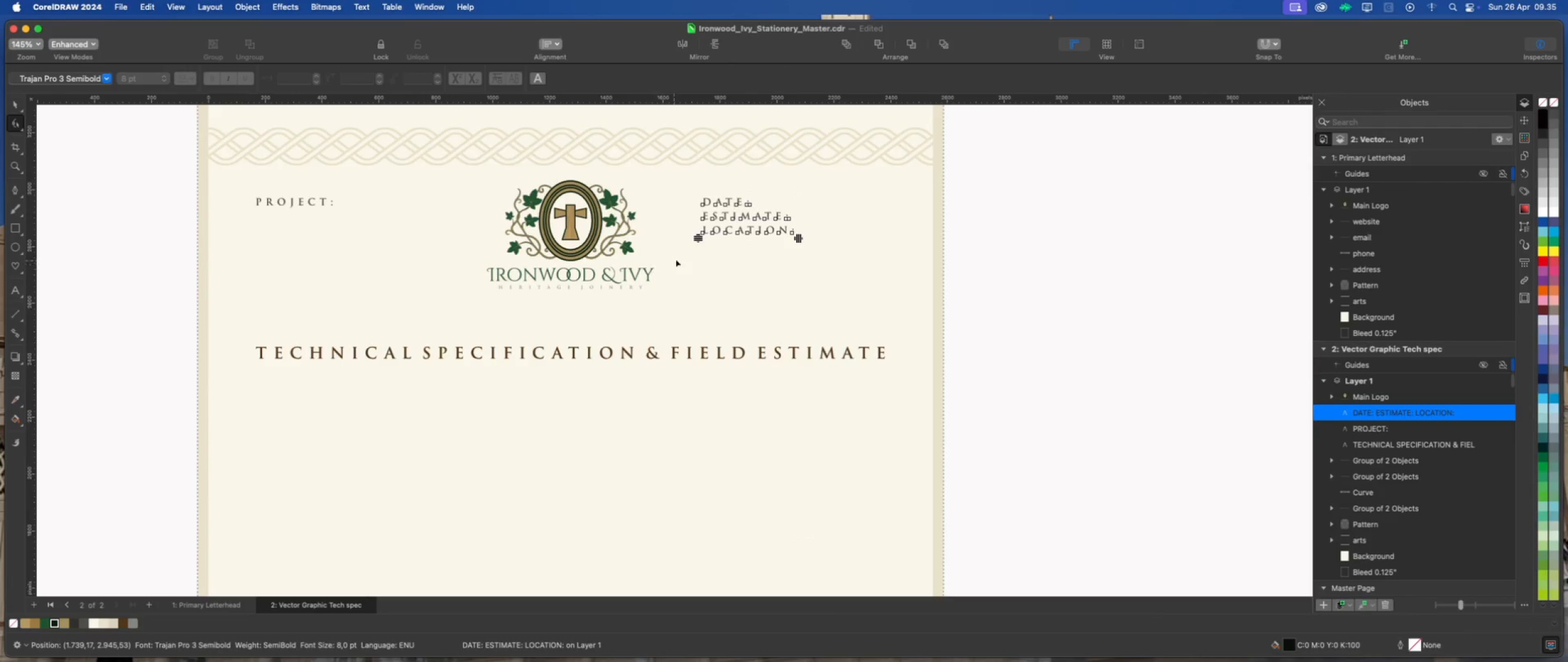 
left_click_drag(start_coordinate=[699, 240], to_coordinate=[698, 285])
 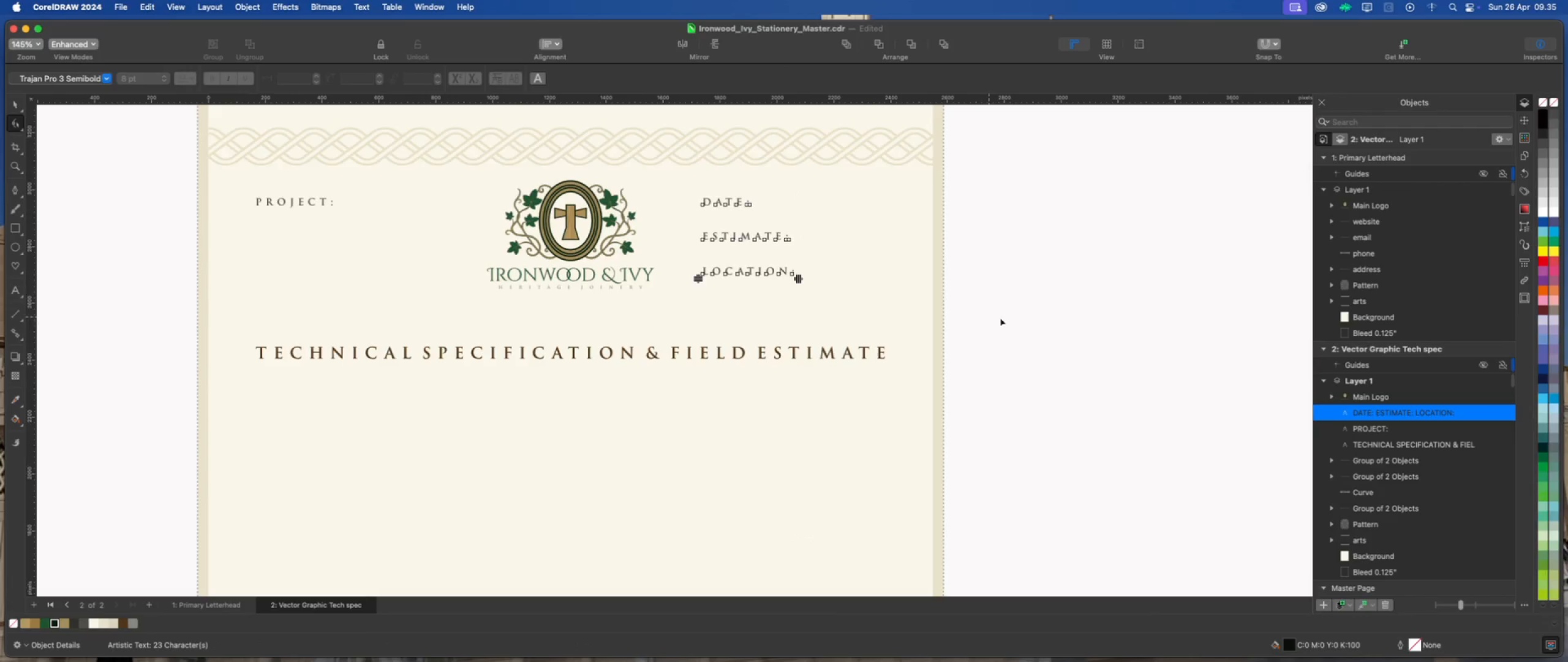 
left_click([1037, 324])
 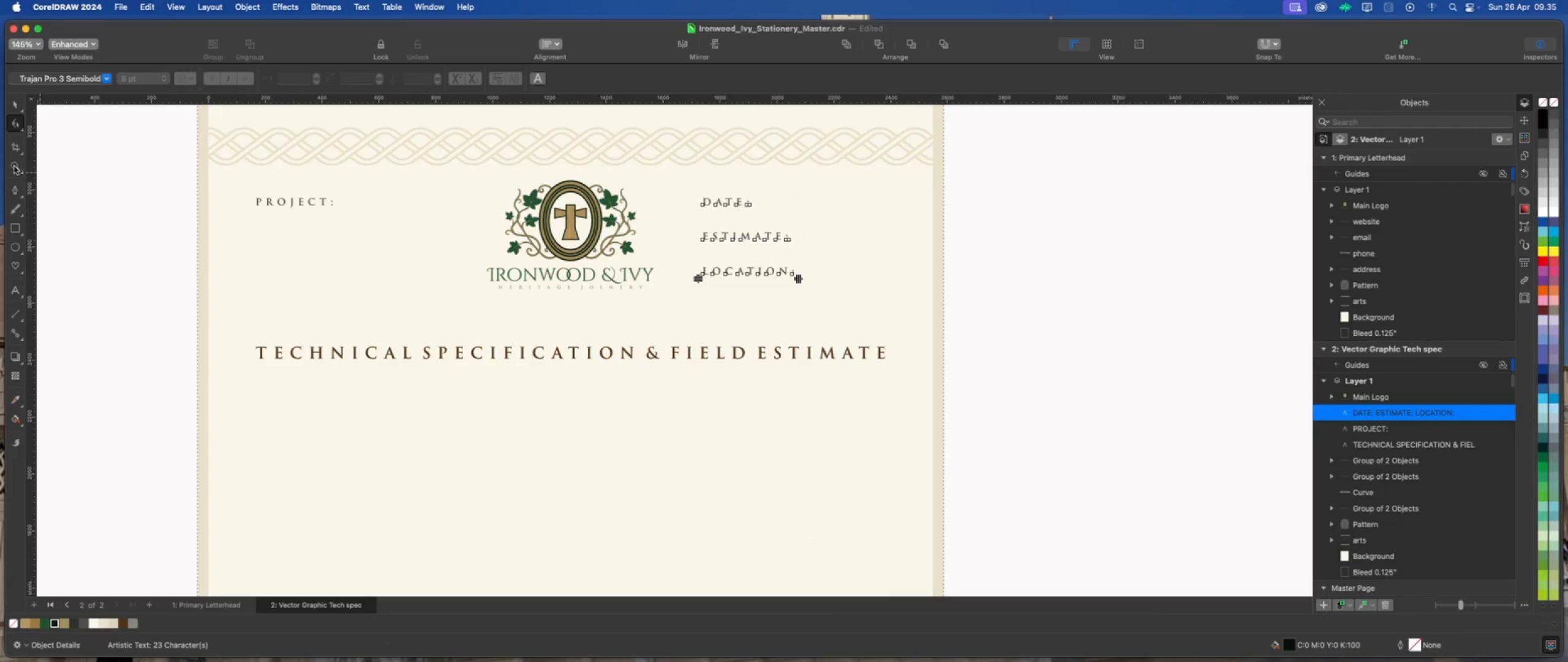 
left_click([18, 104])
 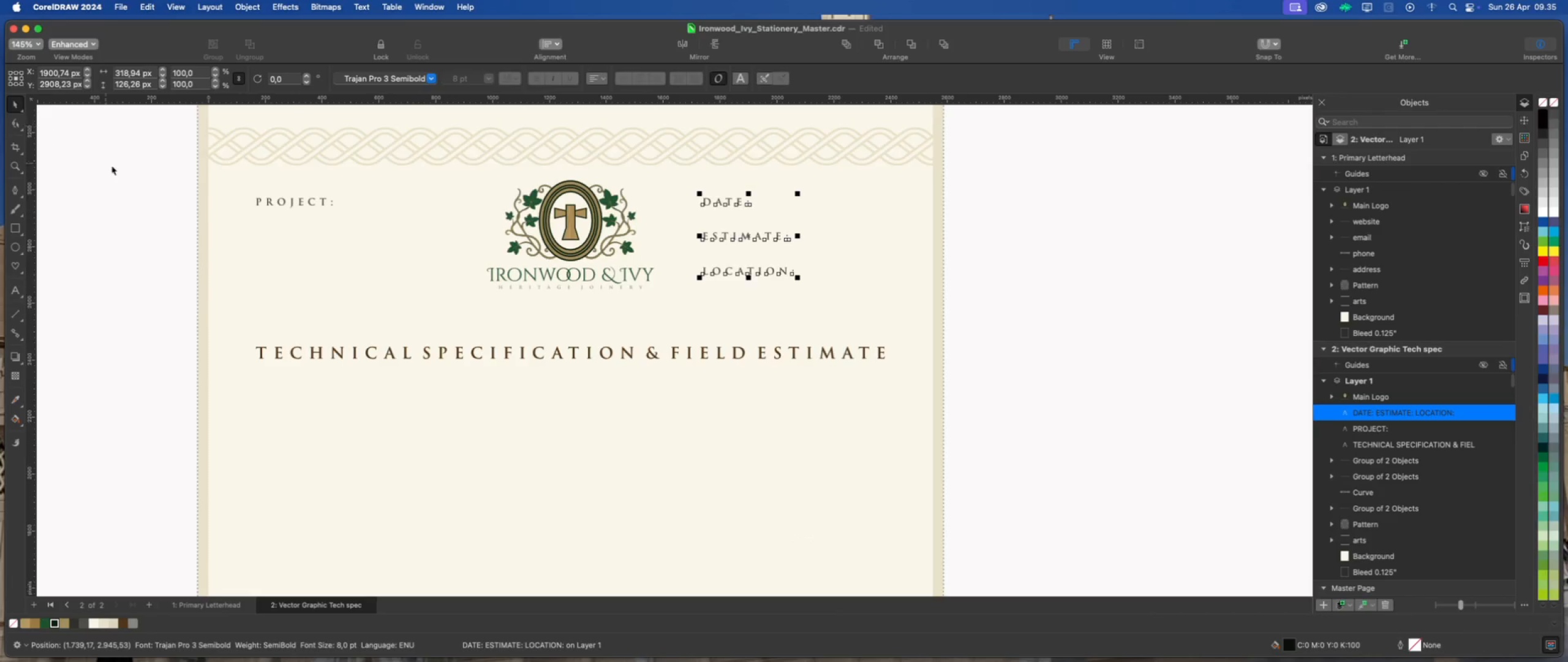 
left_click([146, 178])
 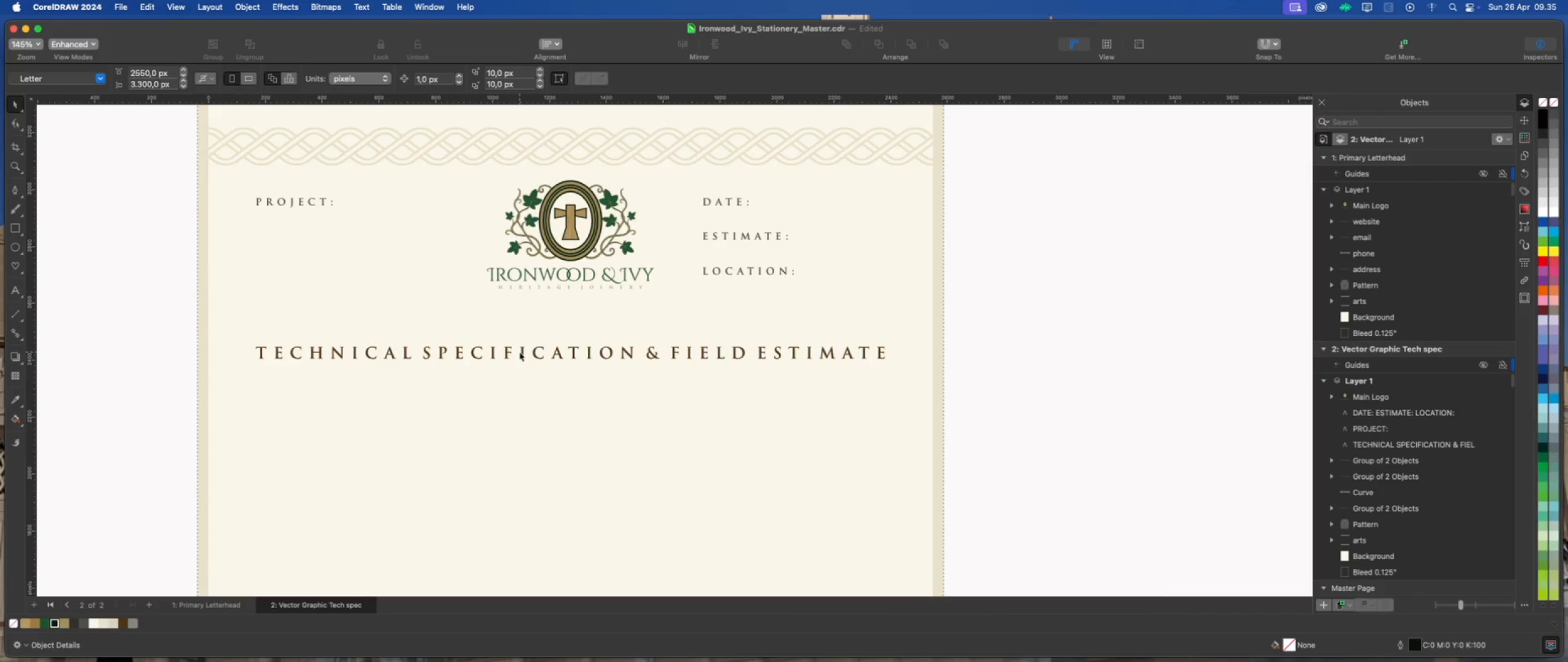 
left_click([522, 353])
 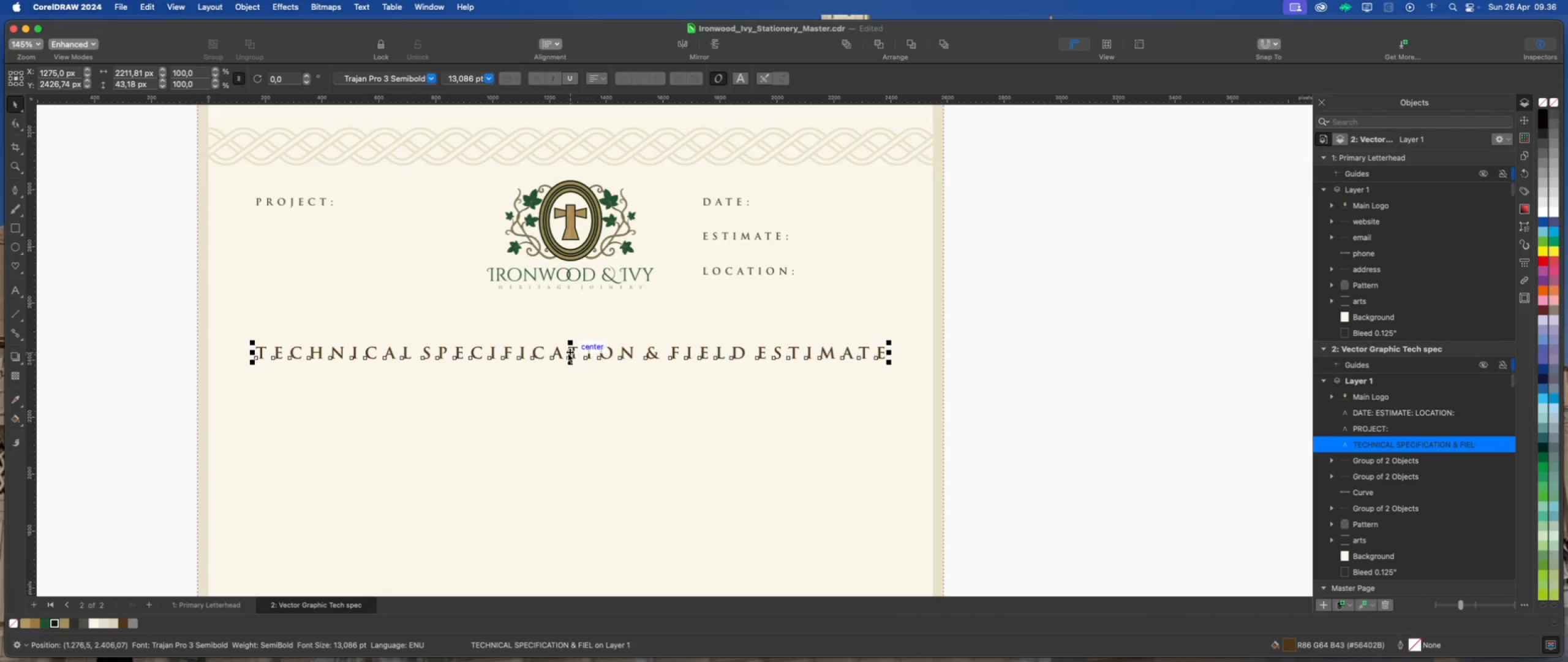 
left_click_drag(start_coordinate=[569, 351], to_coordinate=[571, 318])
 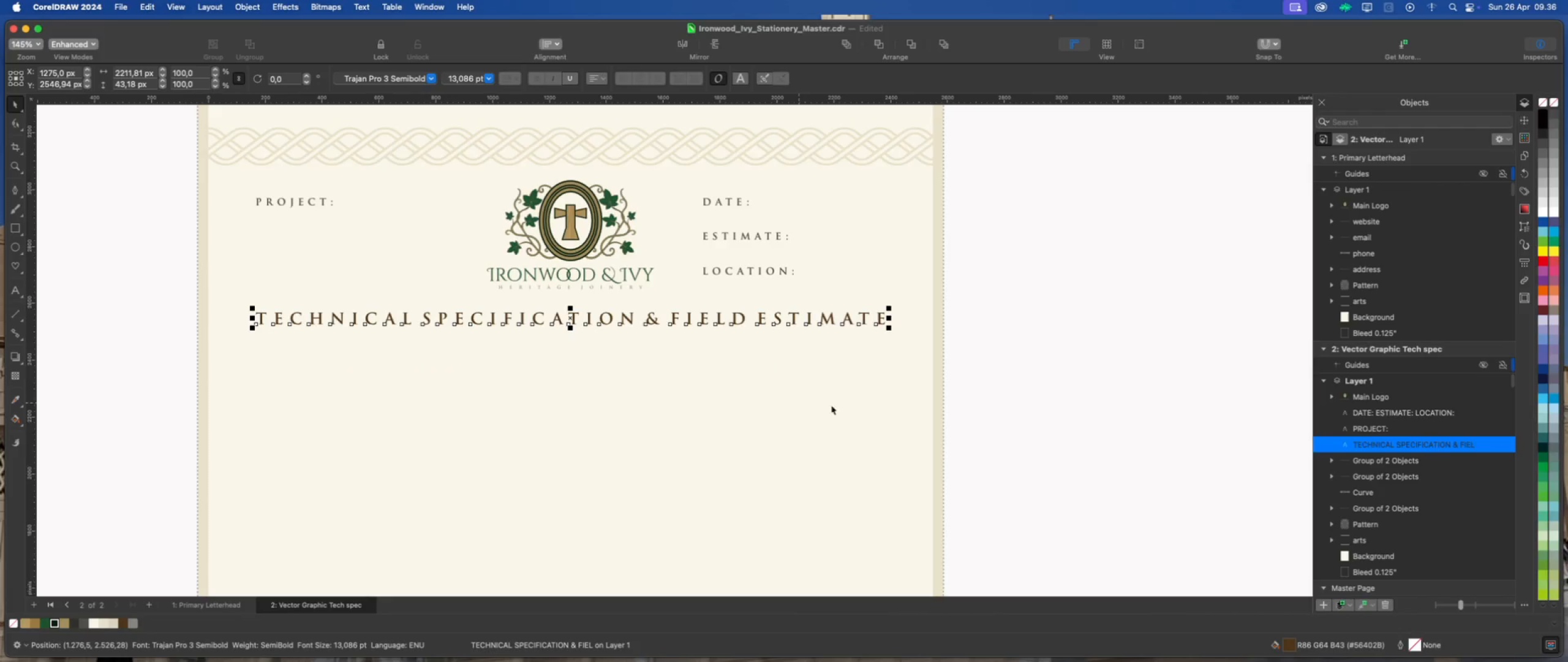 
hold_key(key=ShiftLeft, duration=2.17)
 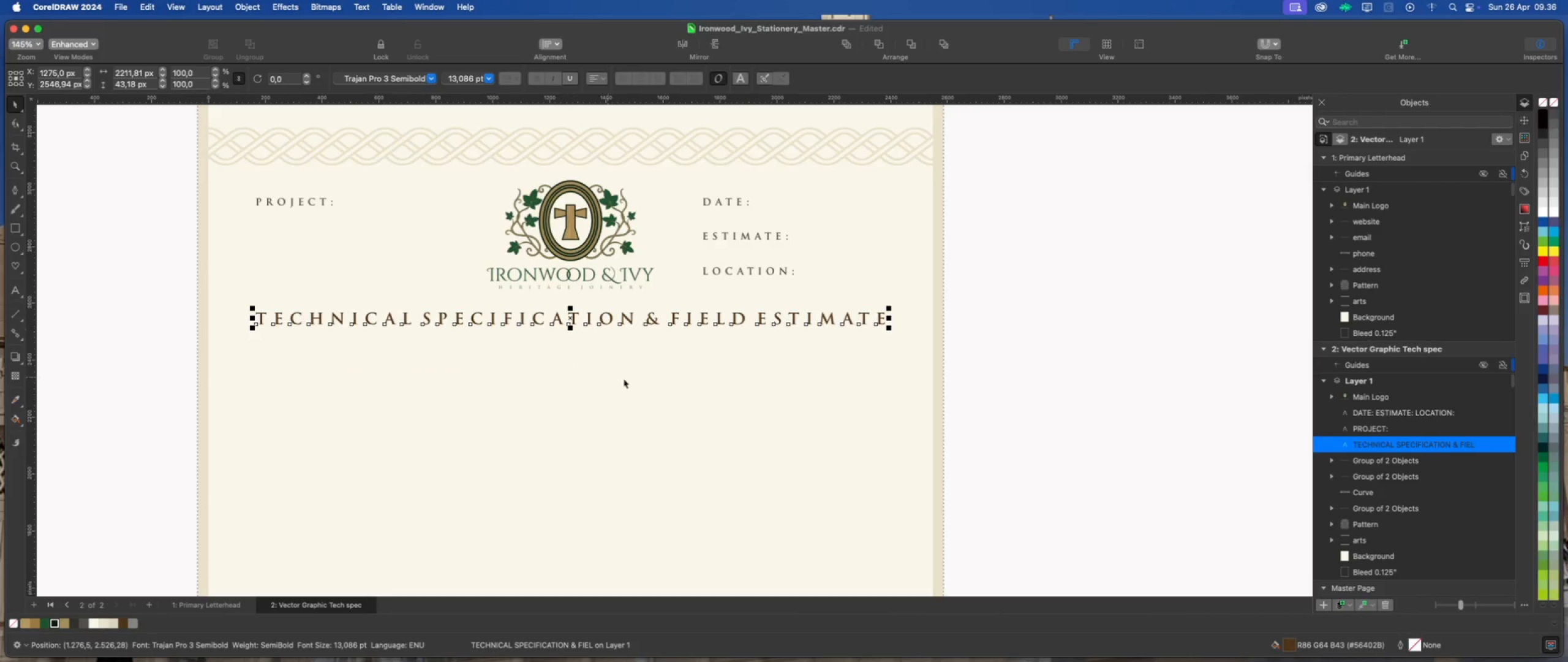 
hold_key(key=ShiftLeft, duration=0.72)
left_click([848, 407])
 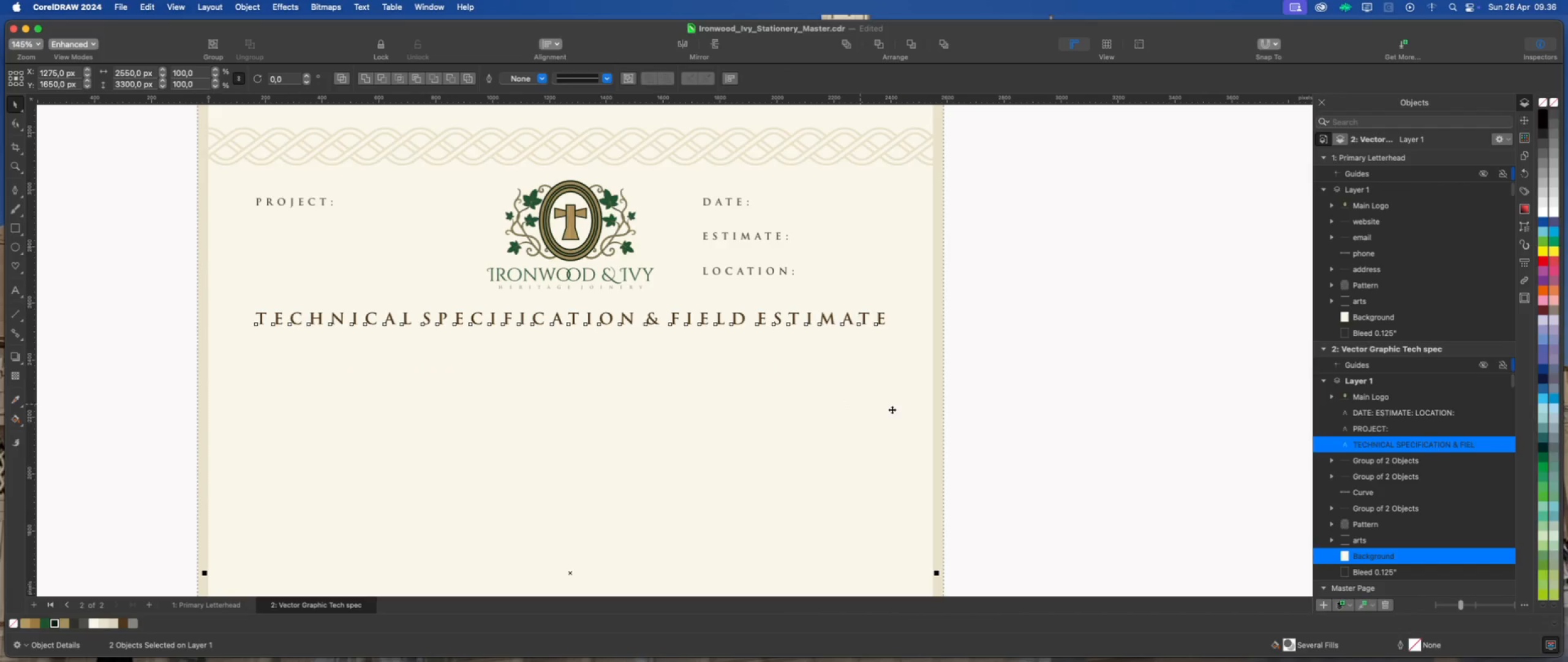 
key(Shift+C)
 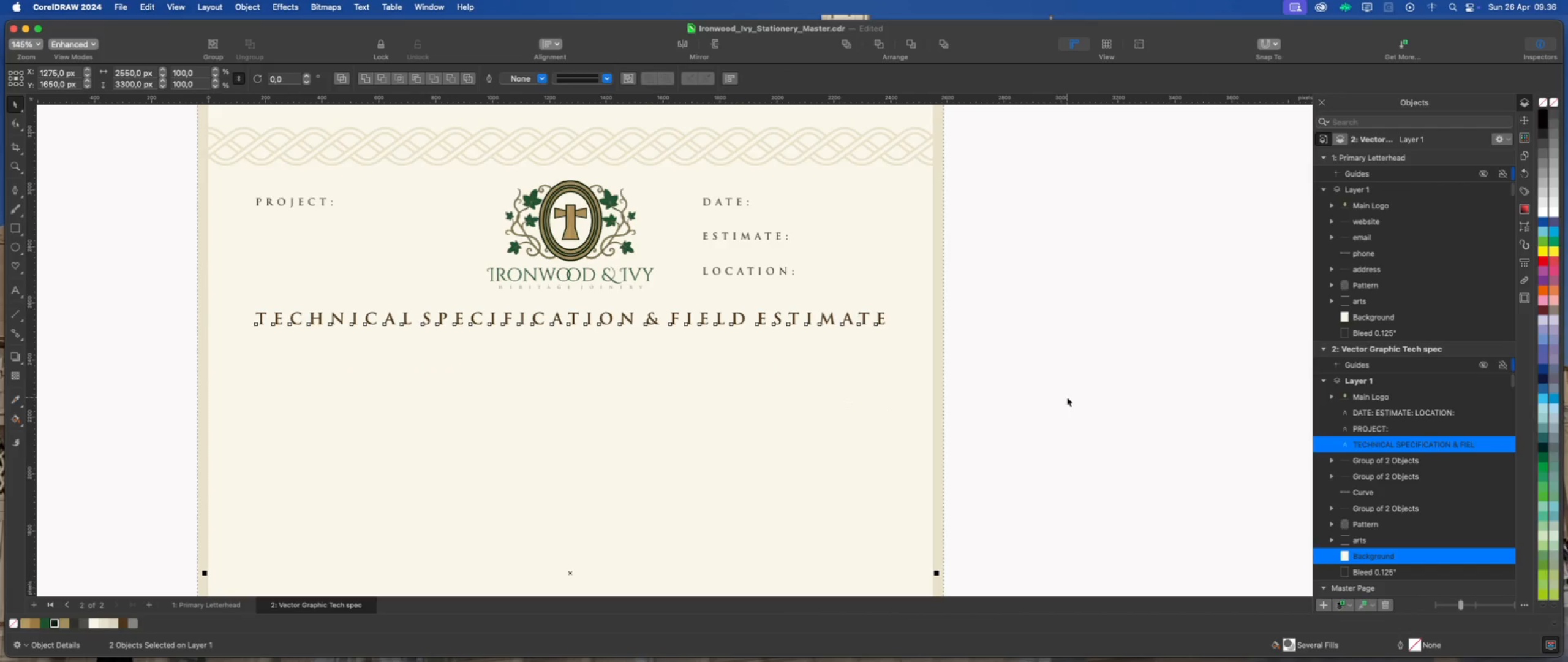 
left_click([1067, 397])
 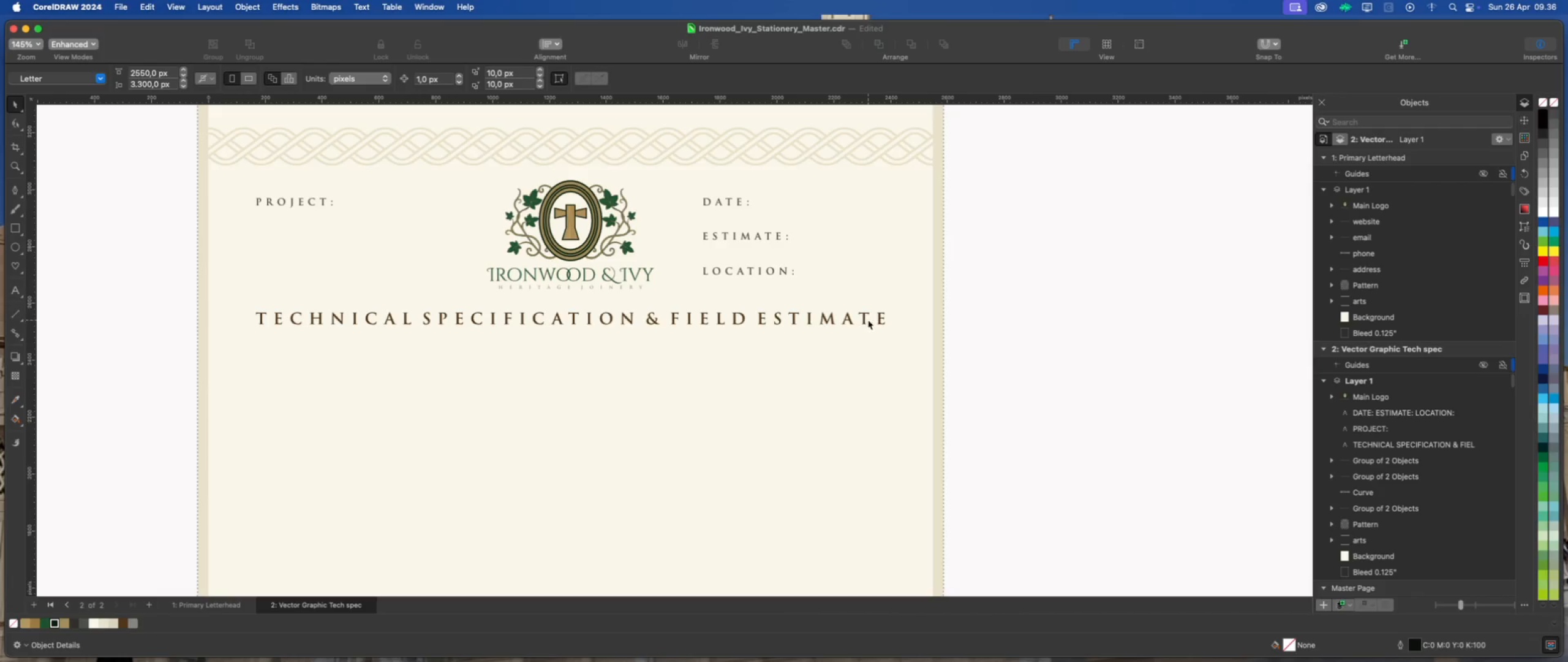 
left_click([864, 319])
 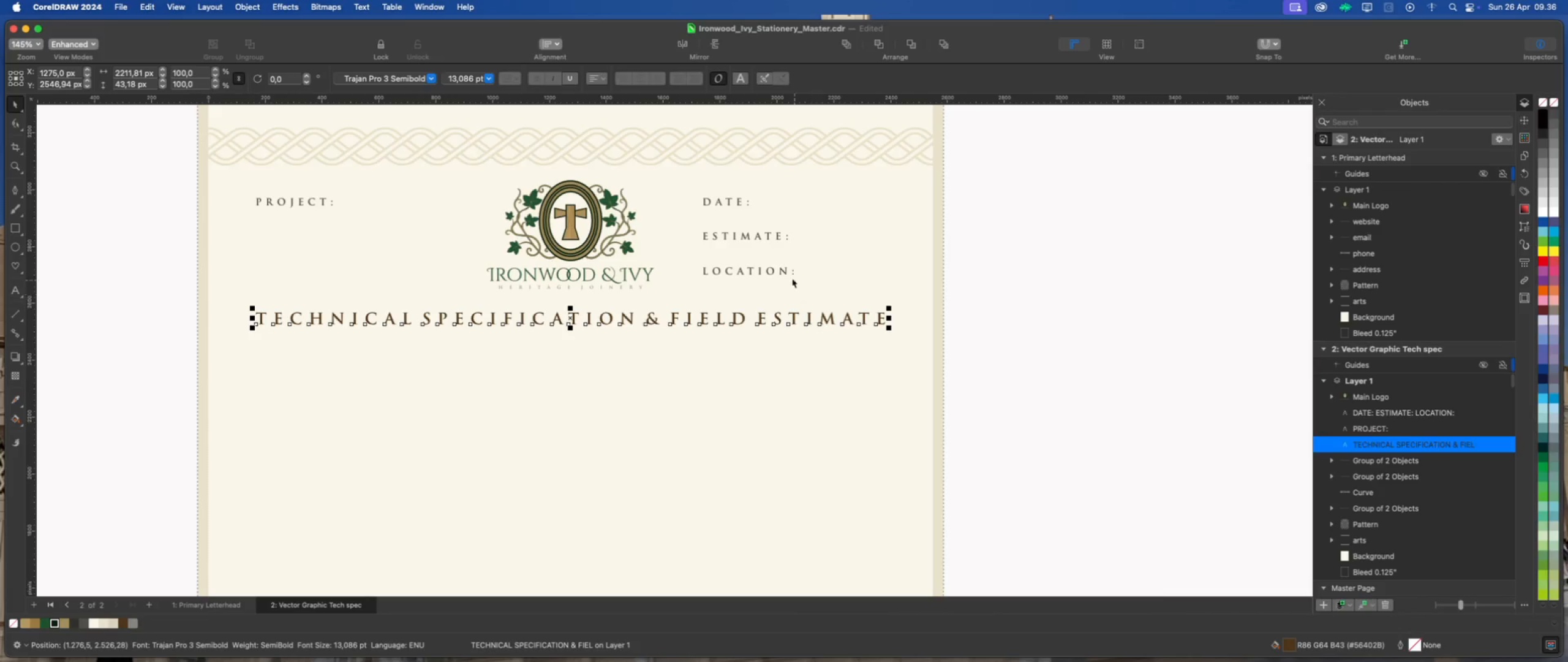 
hold_key(key=ShiftLeft, duration=2.98)
left_click([780, 271])
 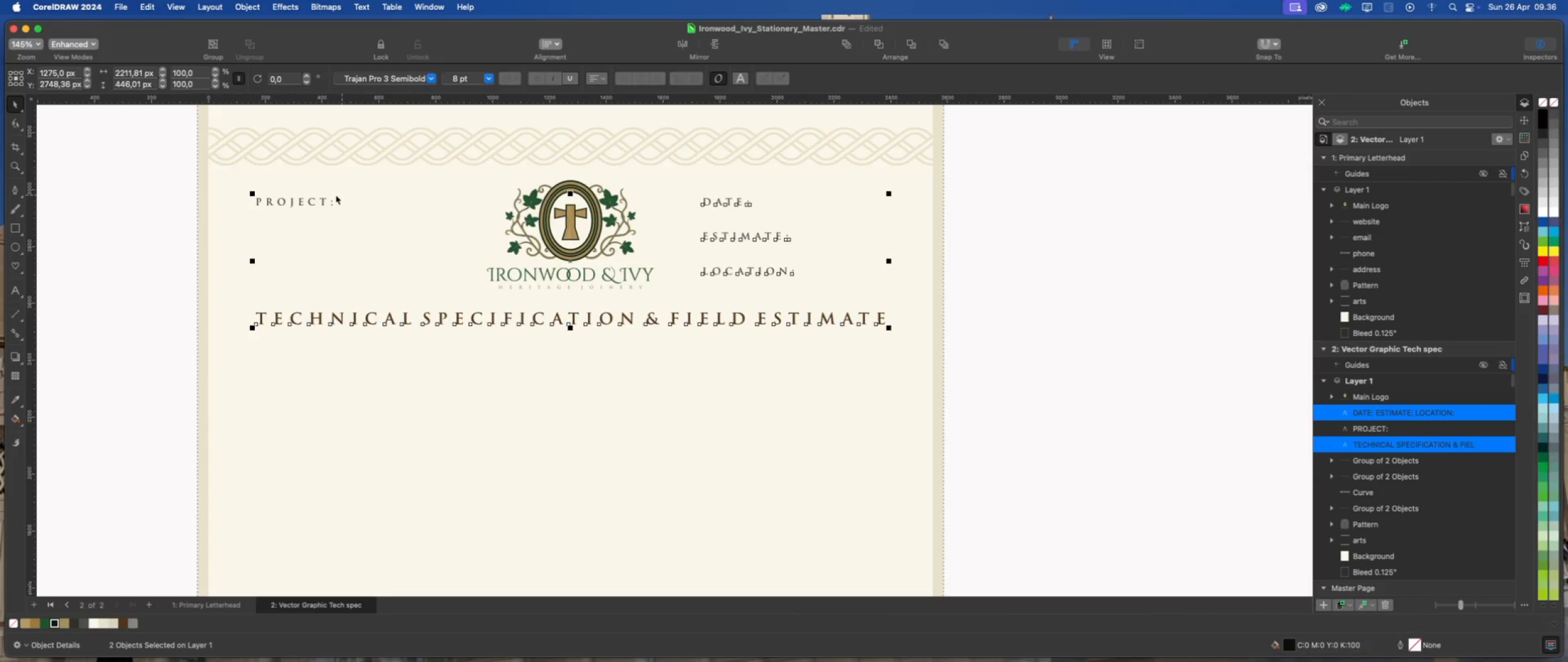 
left_click([322, 197])
 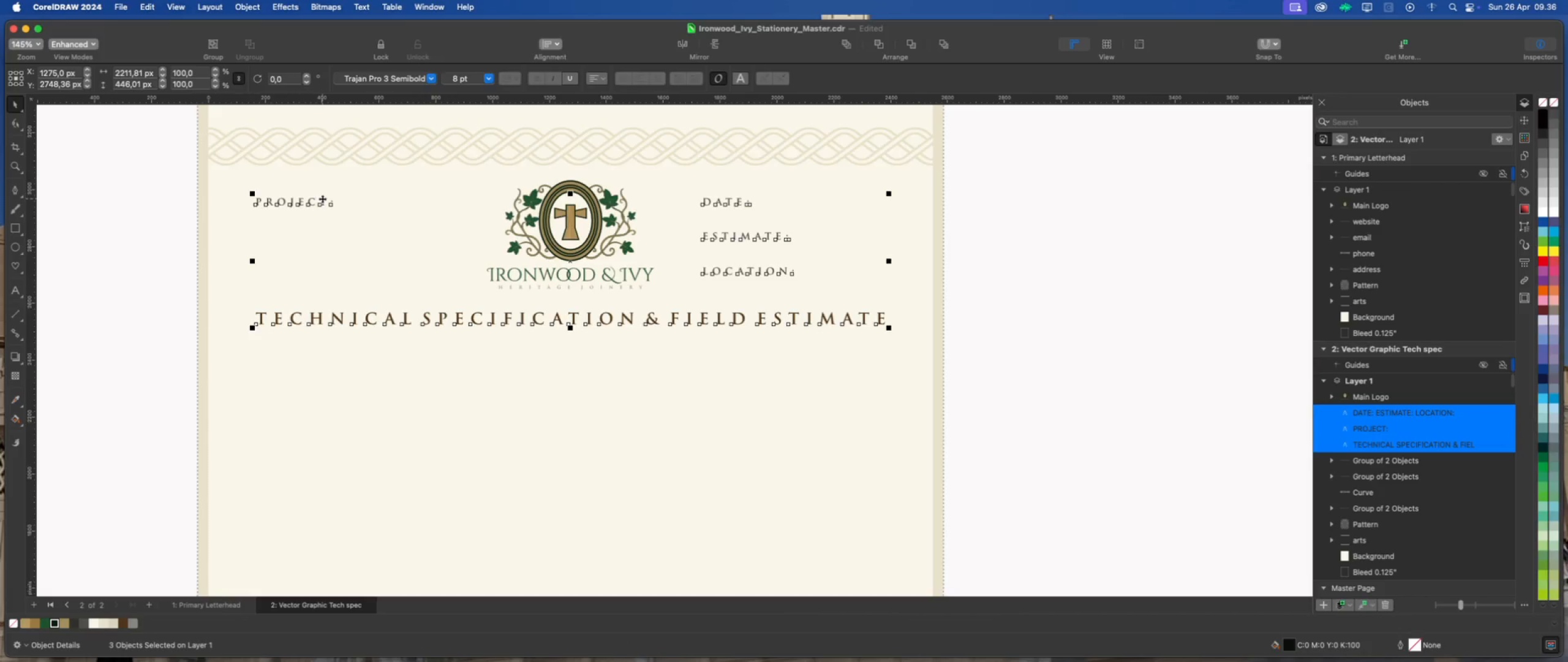 
right_click([322, 199])
 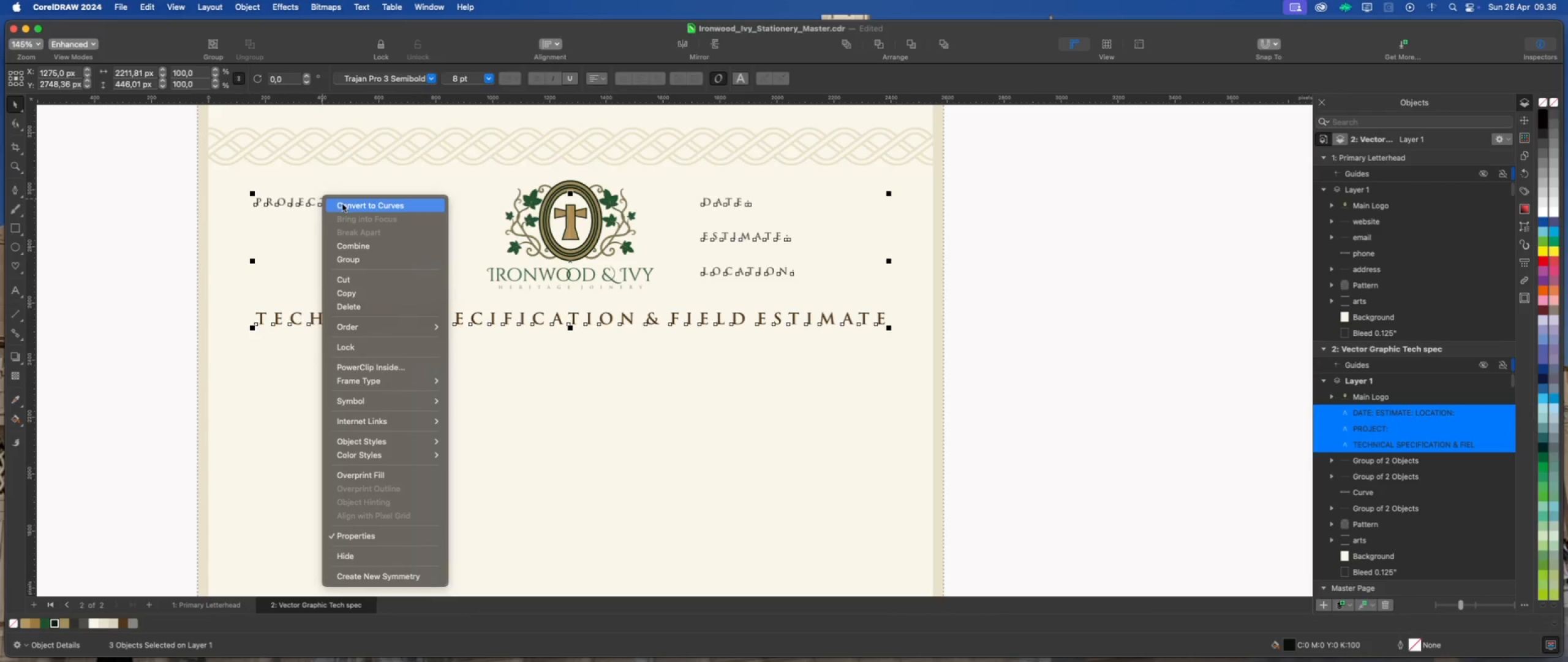 
left_click([344, 205])
 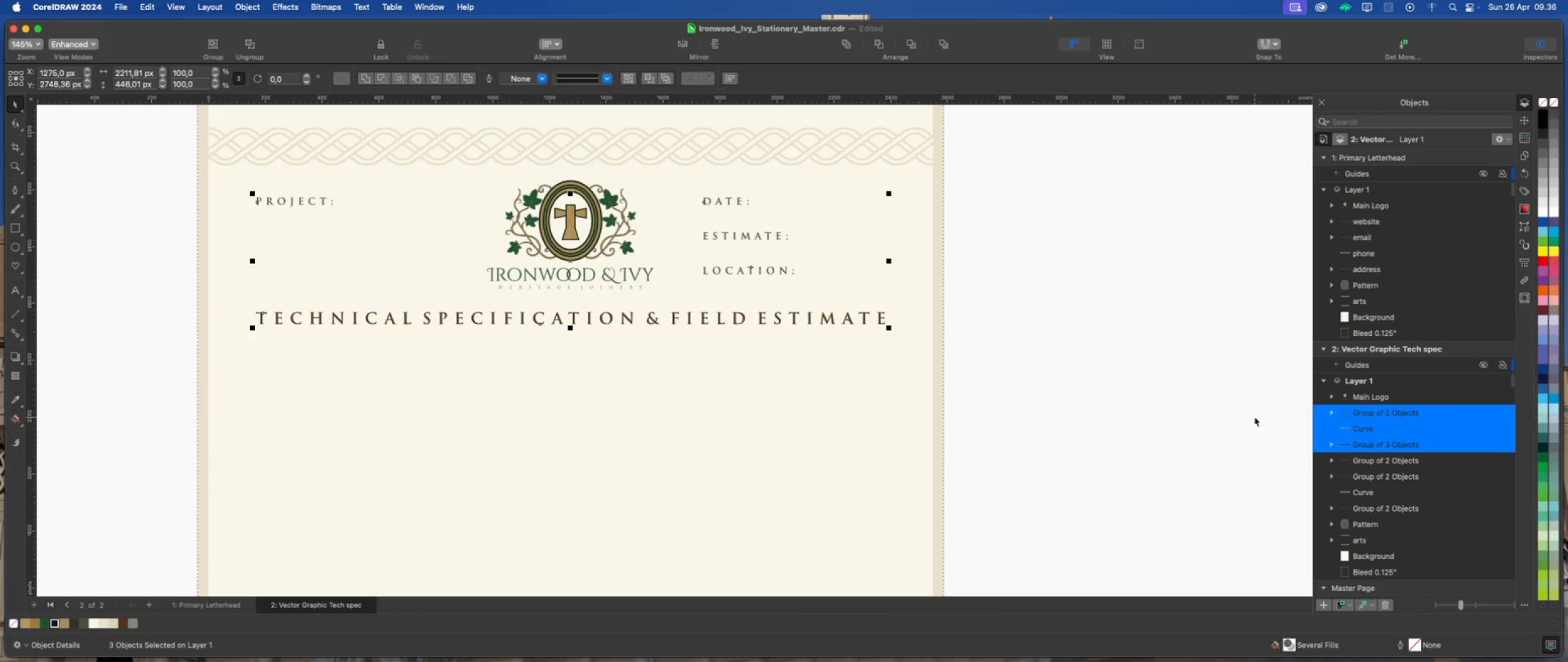 
wait(6.32)
 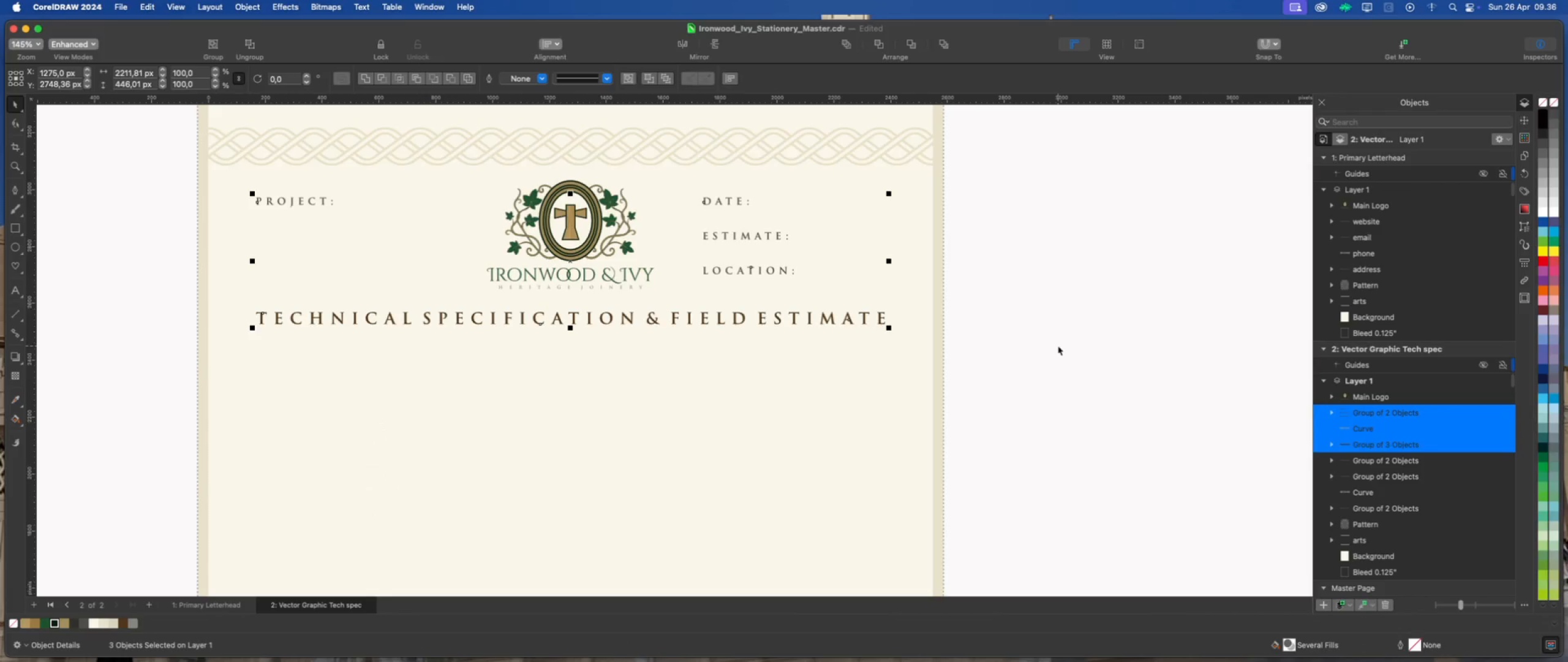 
scroll: coordinate [778, 308], scroll_direction: down, amount: 9.0
 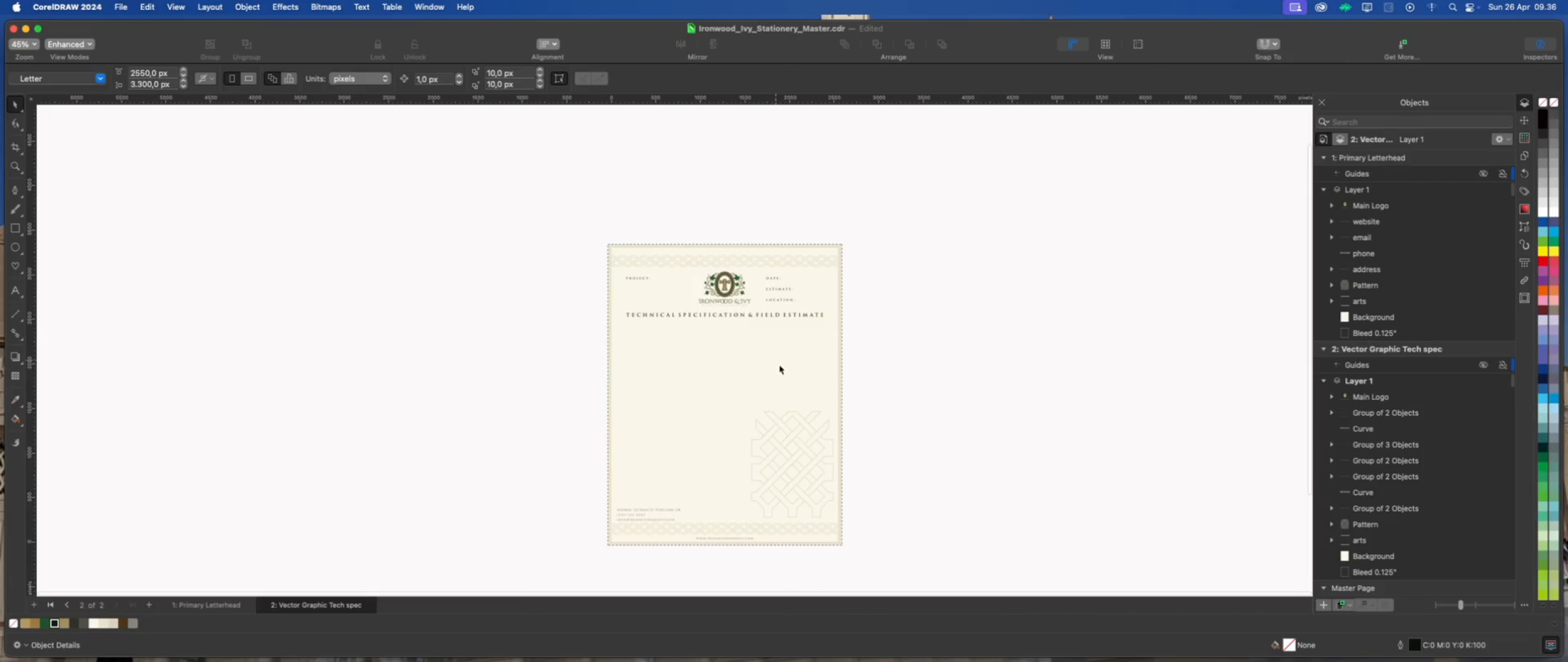 
left_click([937, 362])
 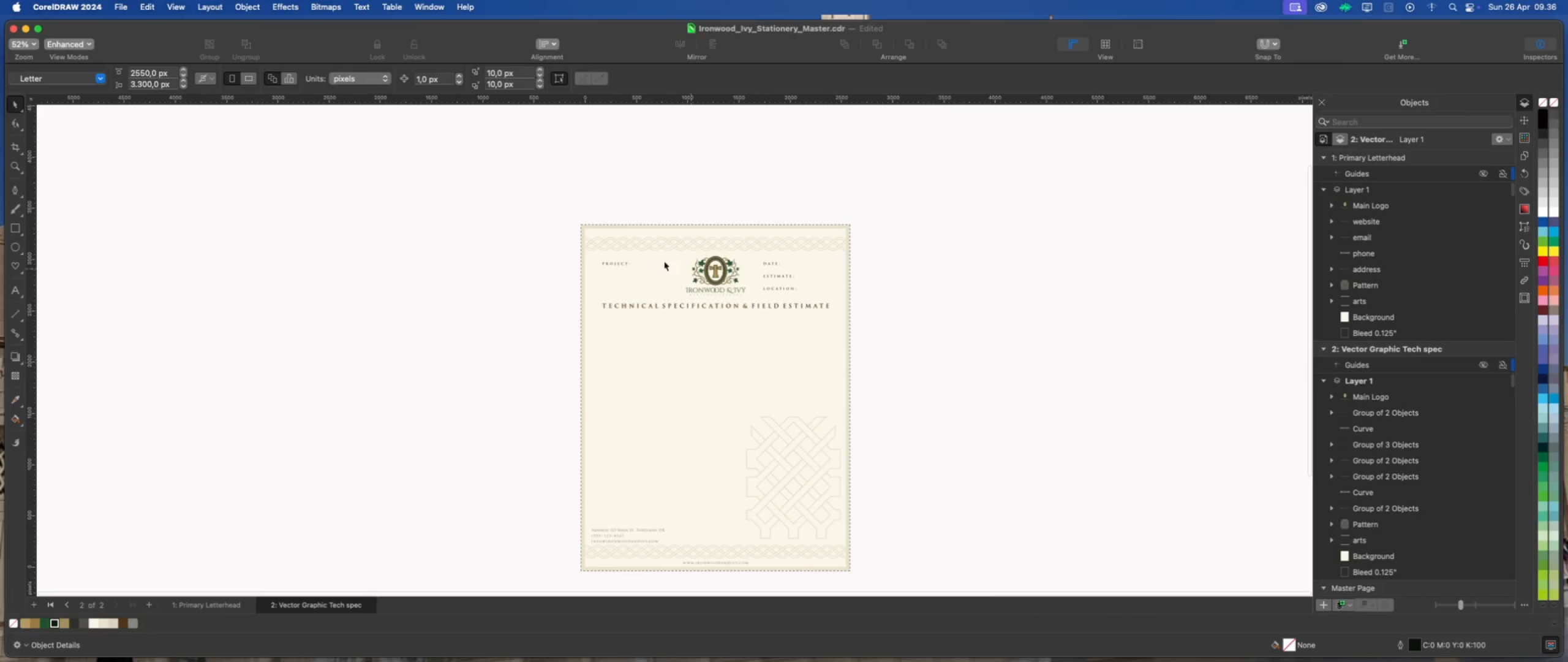 
scroll: coordinate [785, 375], scroll_direction: up, amount: 1.0
 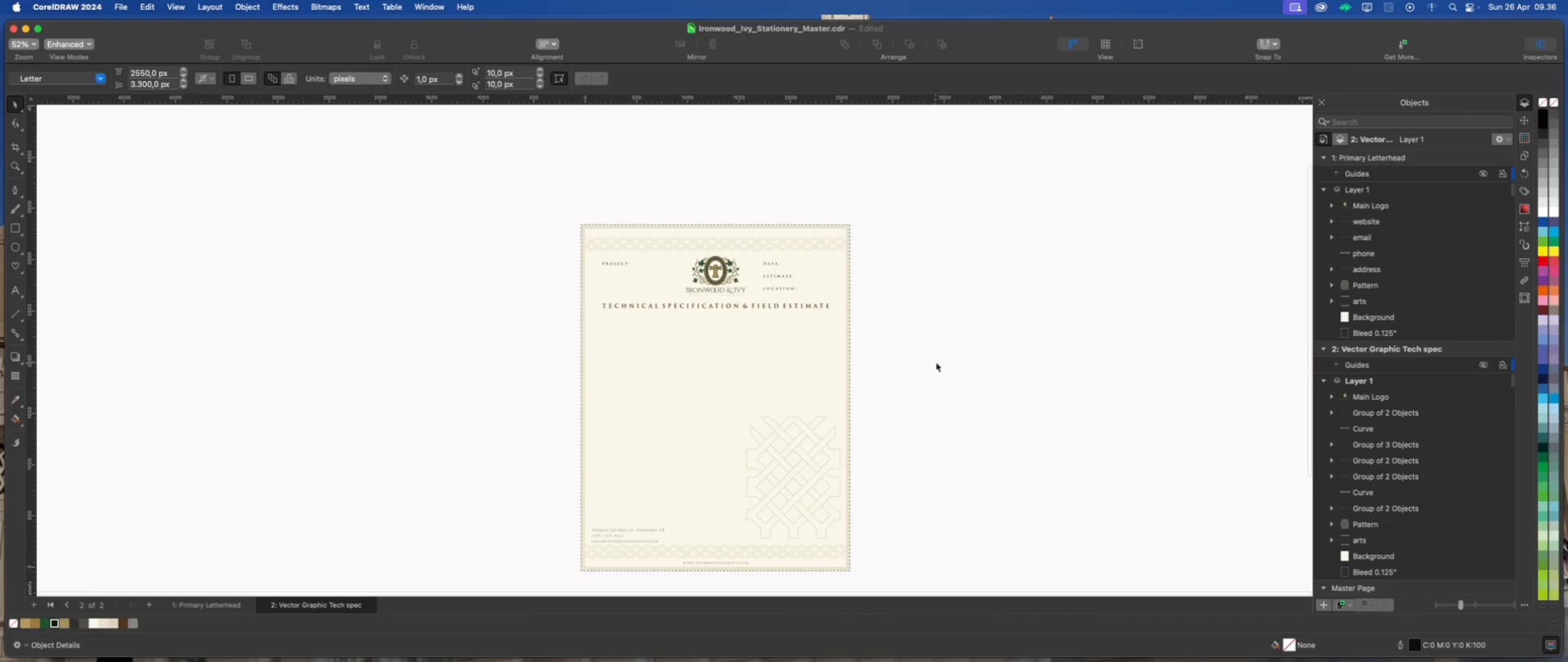 
scroll: coordinate [737, 379], scroll_direction: down, amount: 1.0
 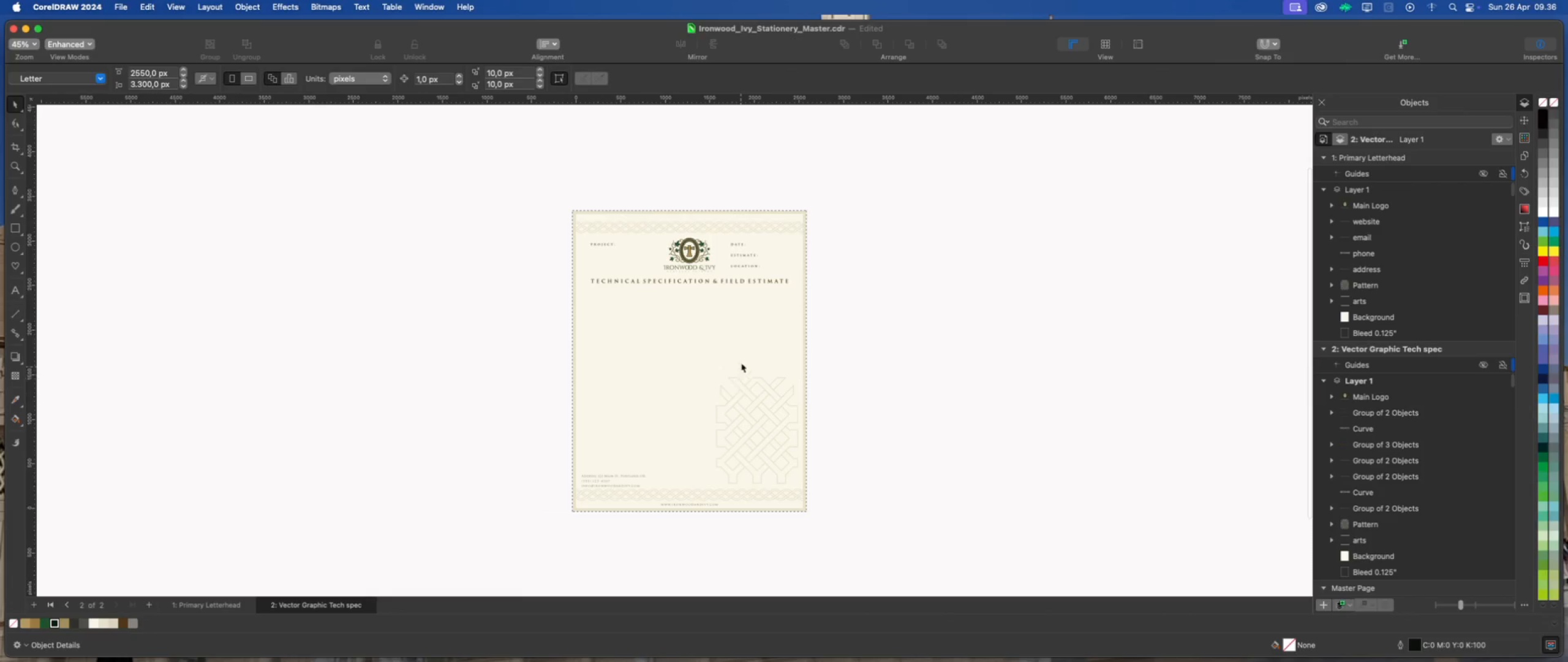 
left_click([941, 371])
 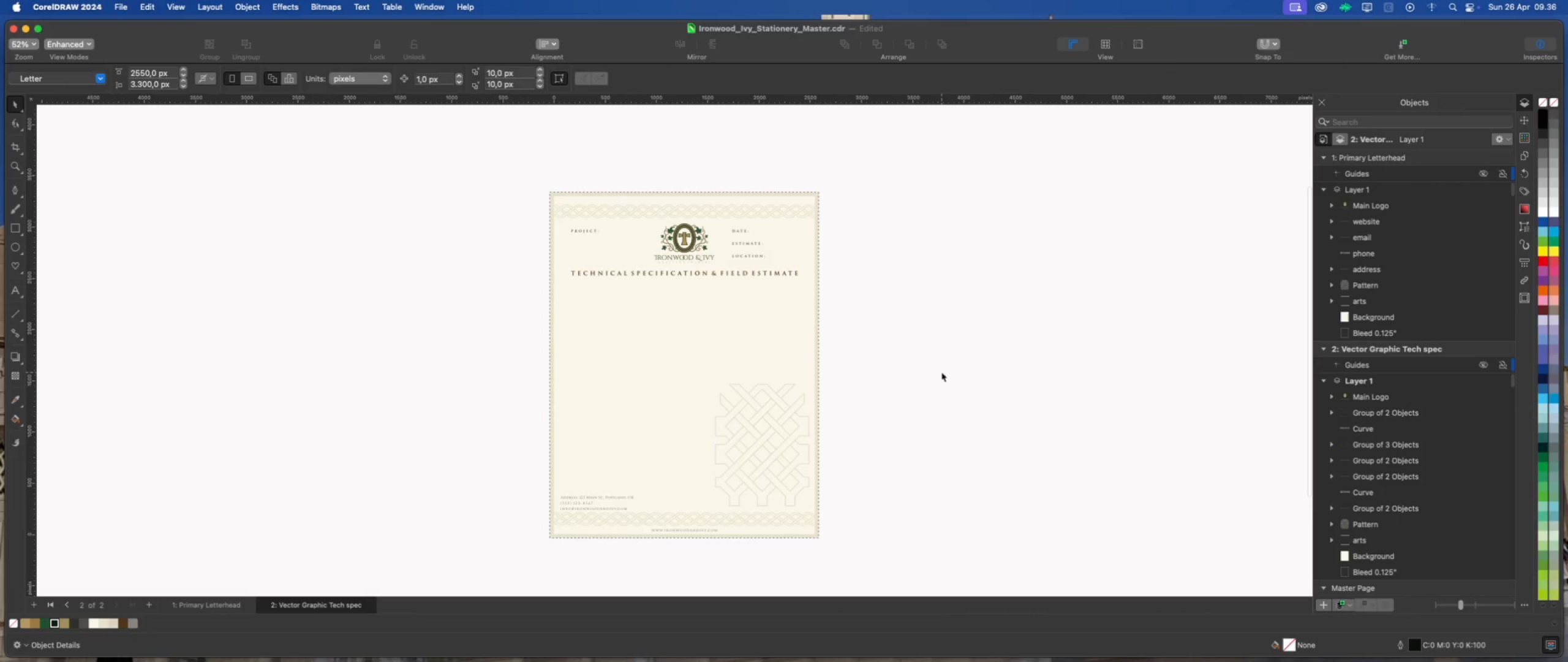 
scroll: coordinate [723, 333], scroll_direction: up, amount: 1.0
 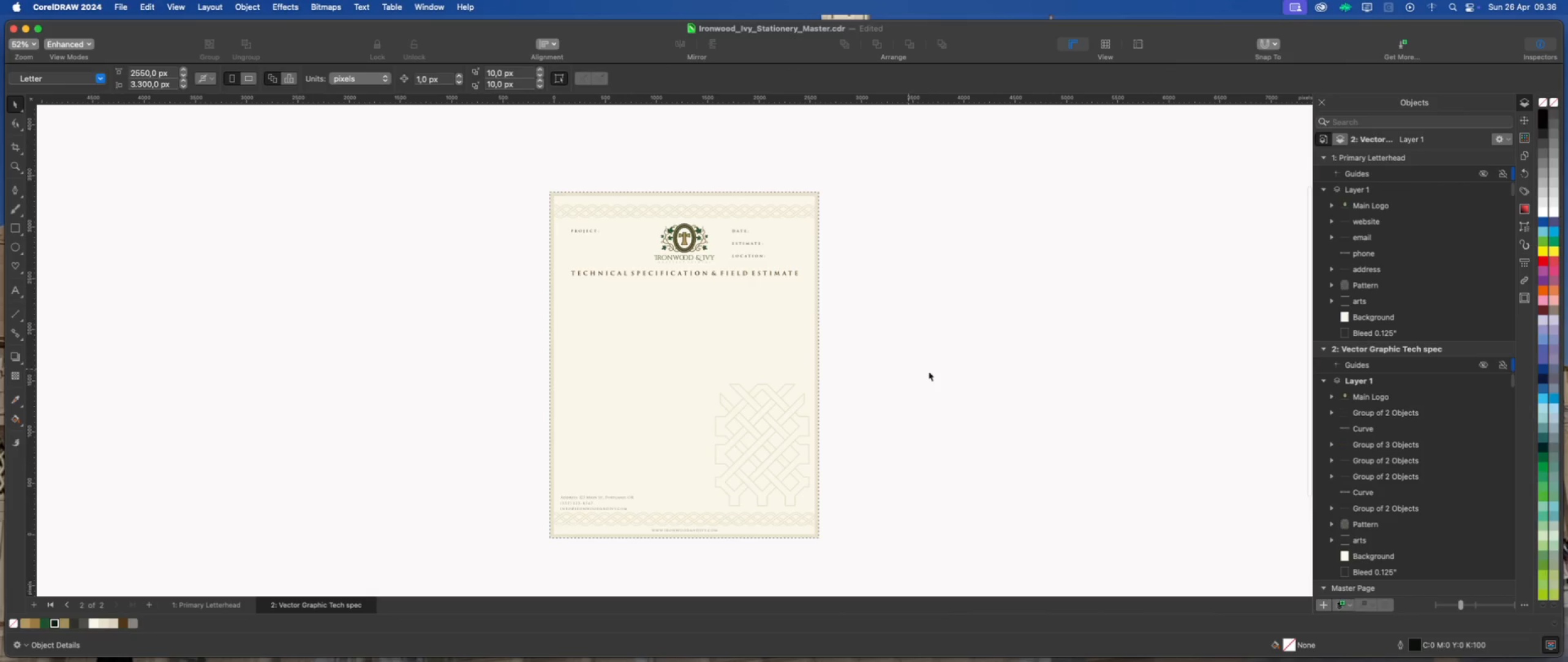 
hold_key(key=CommandLeft, duration=0.53)
 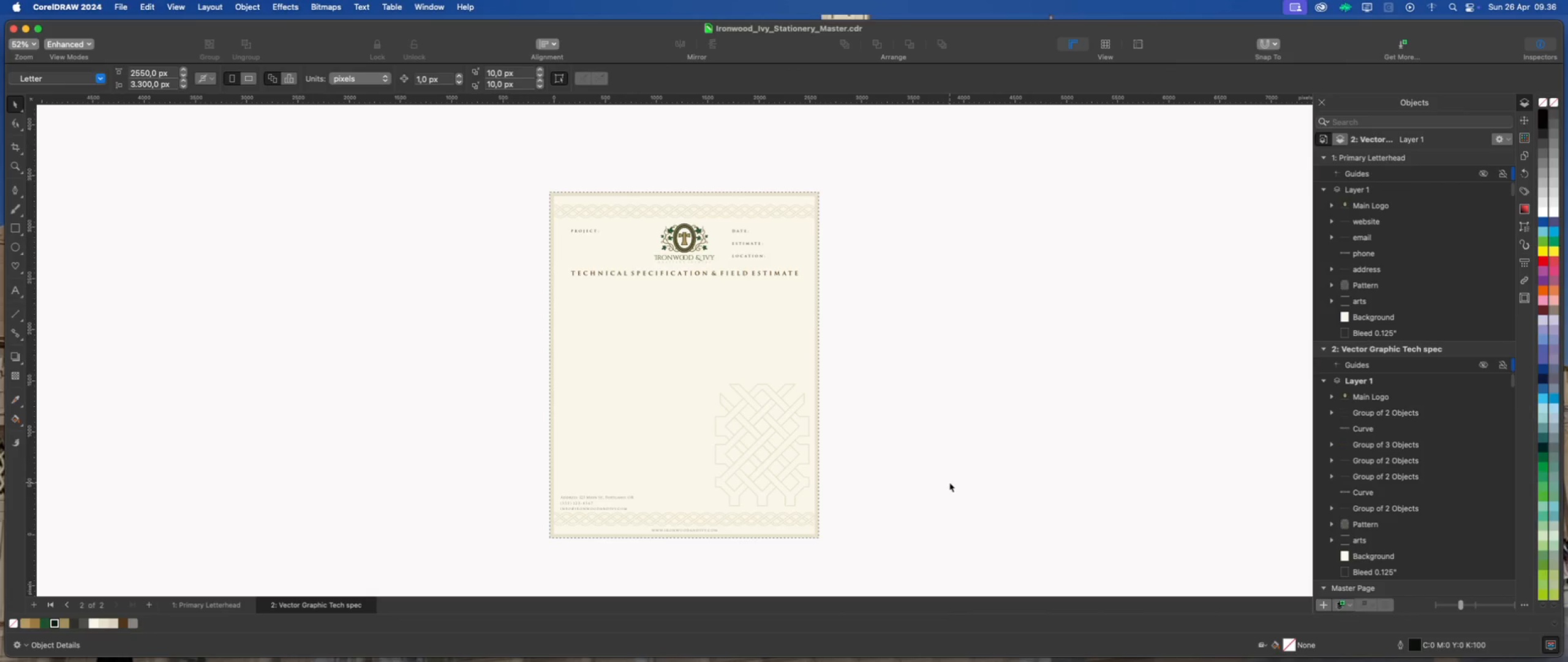 